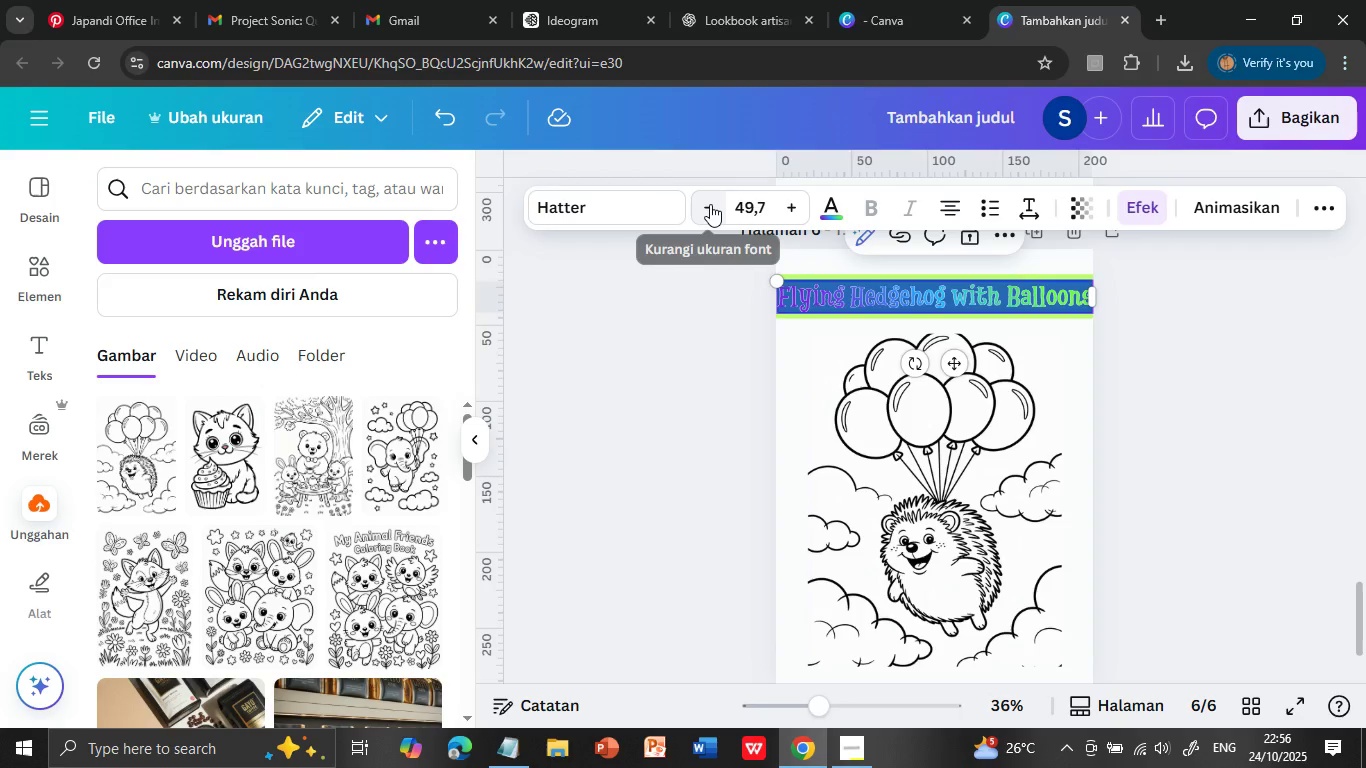 
double_click([710, 204])
 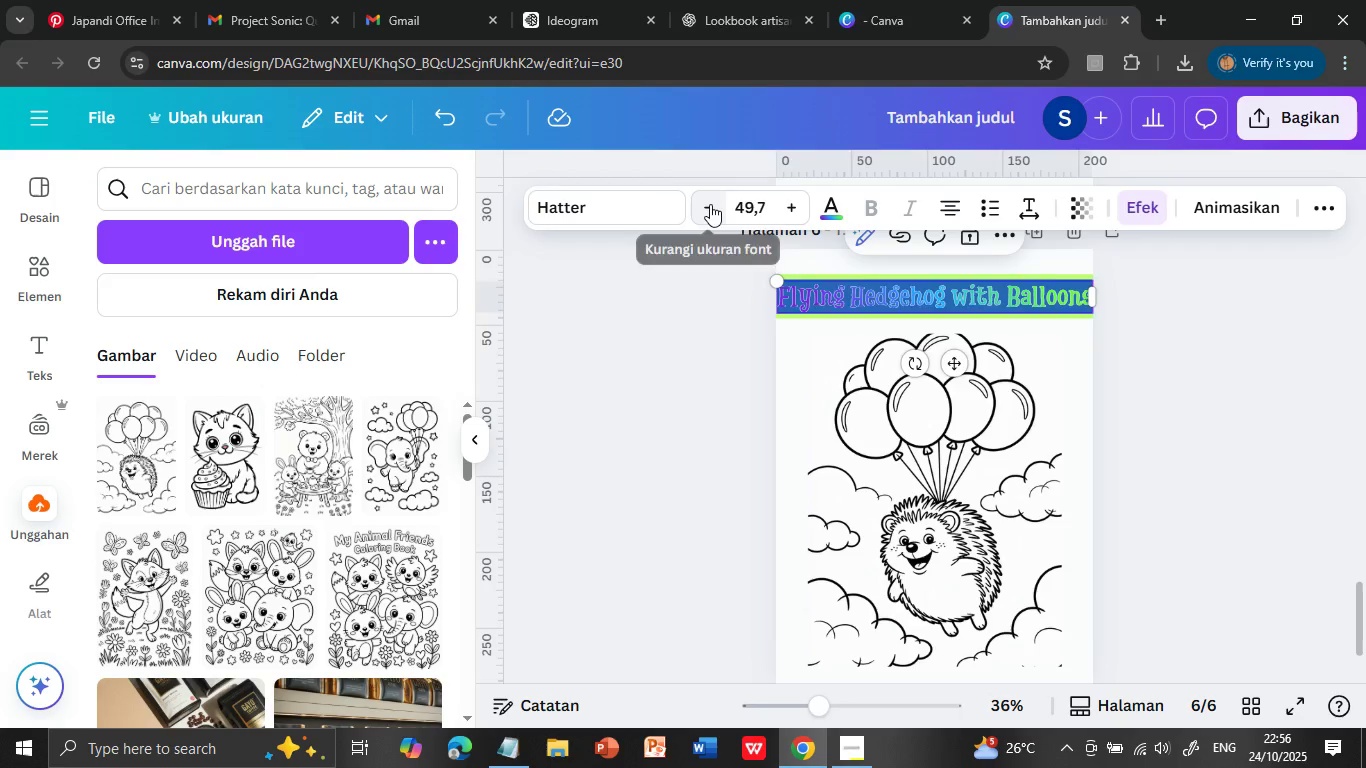 
triple_click([710, 204])
 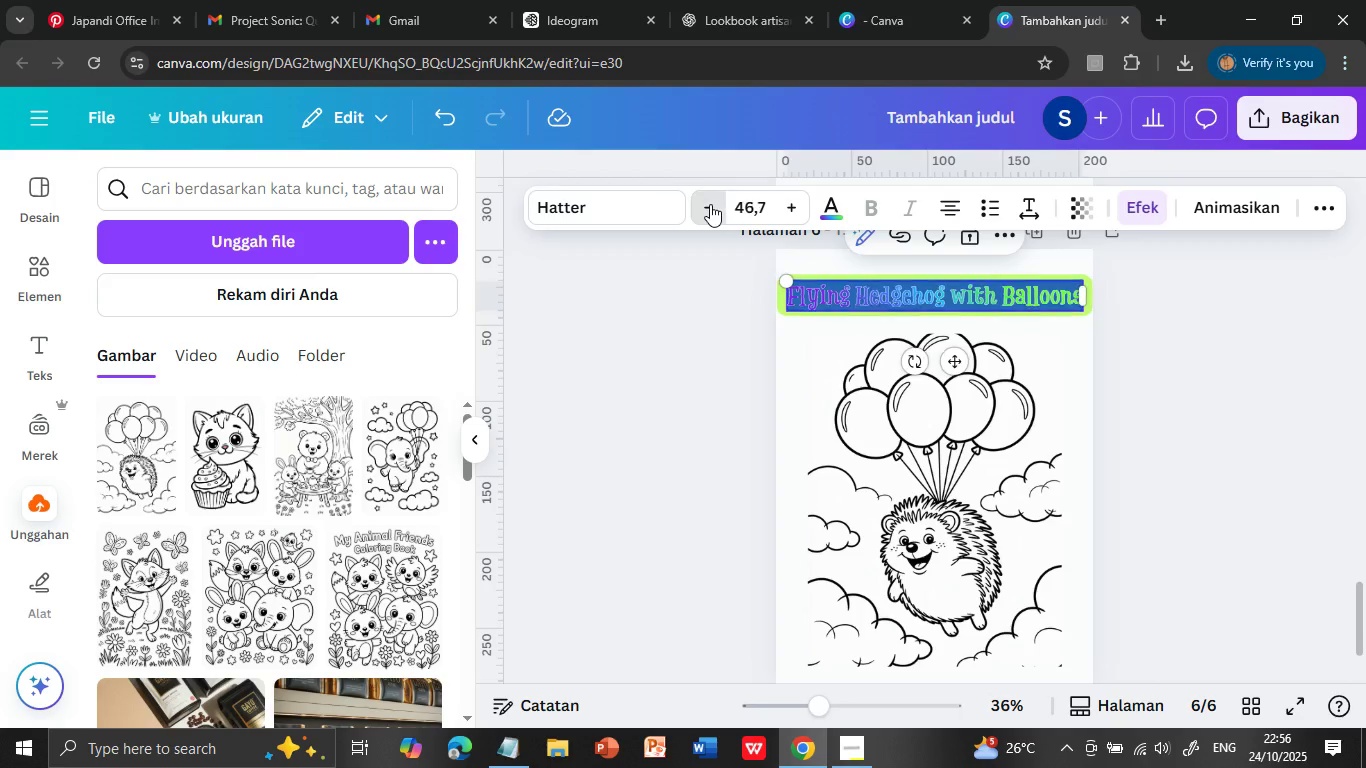 
left_click([710, 204])
 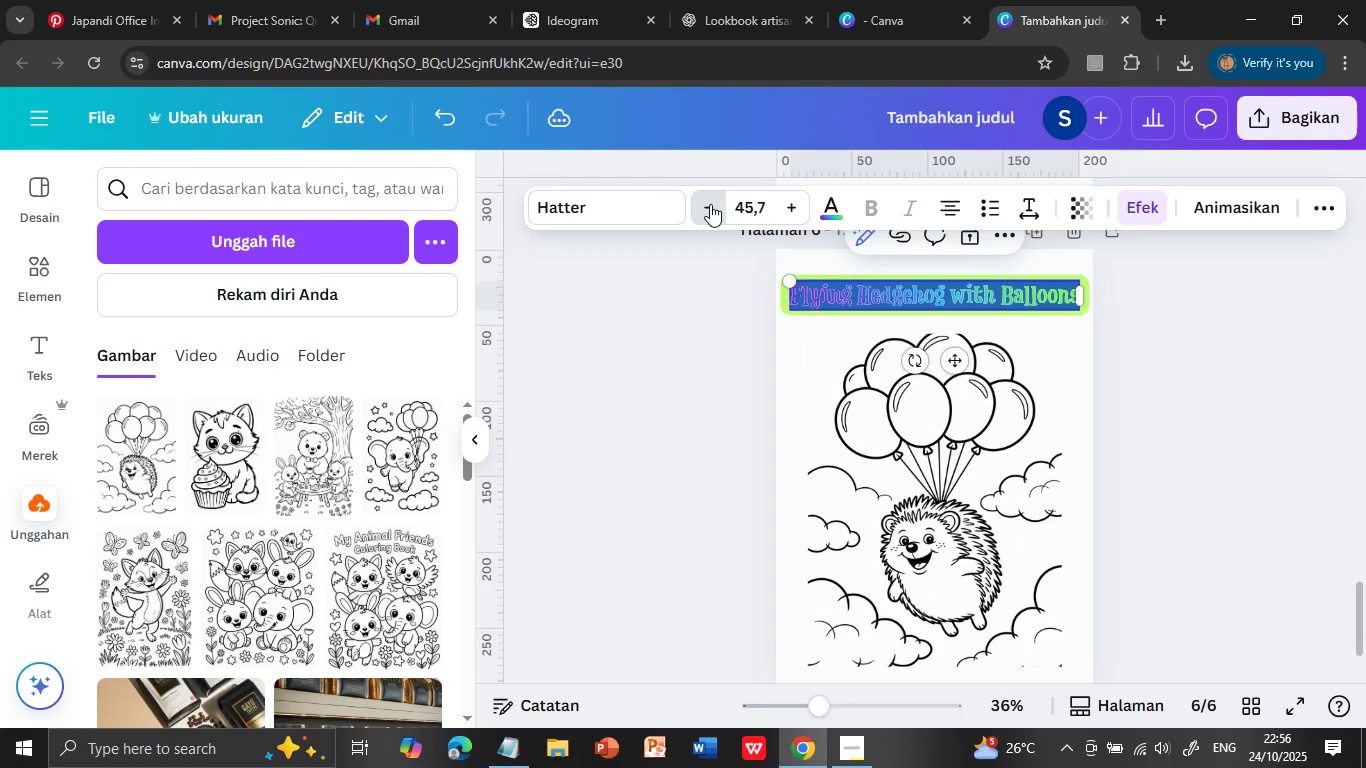 
left_click([710, 204])
 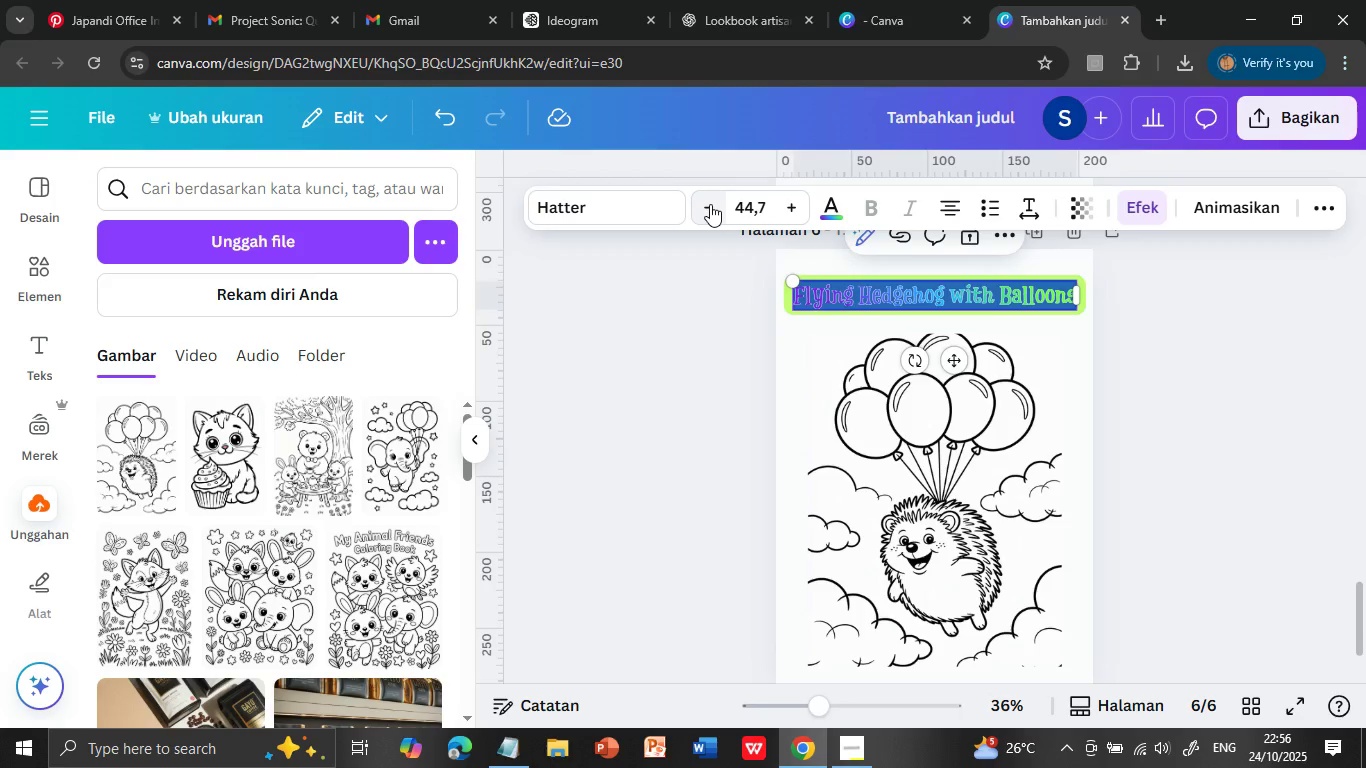 
left_click([710, 204])
 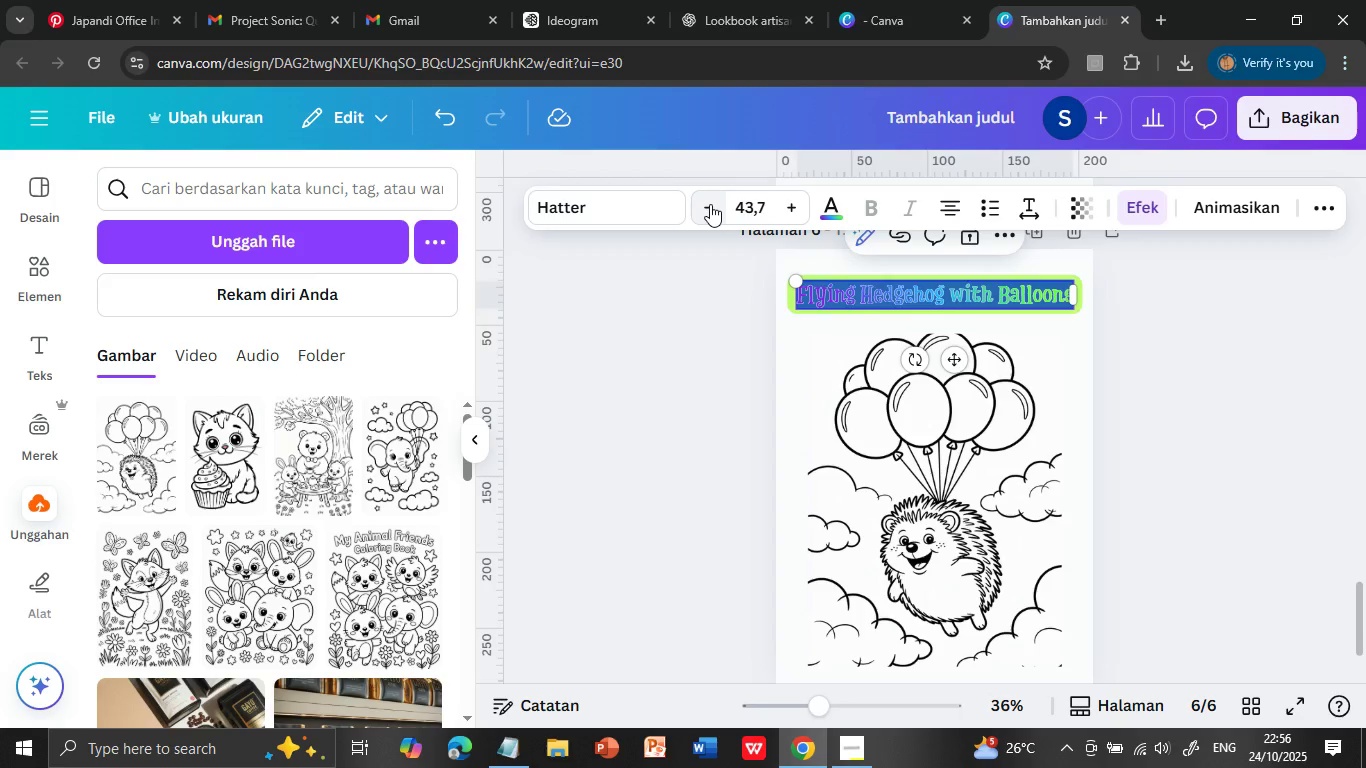 
left_click([710, 204])
 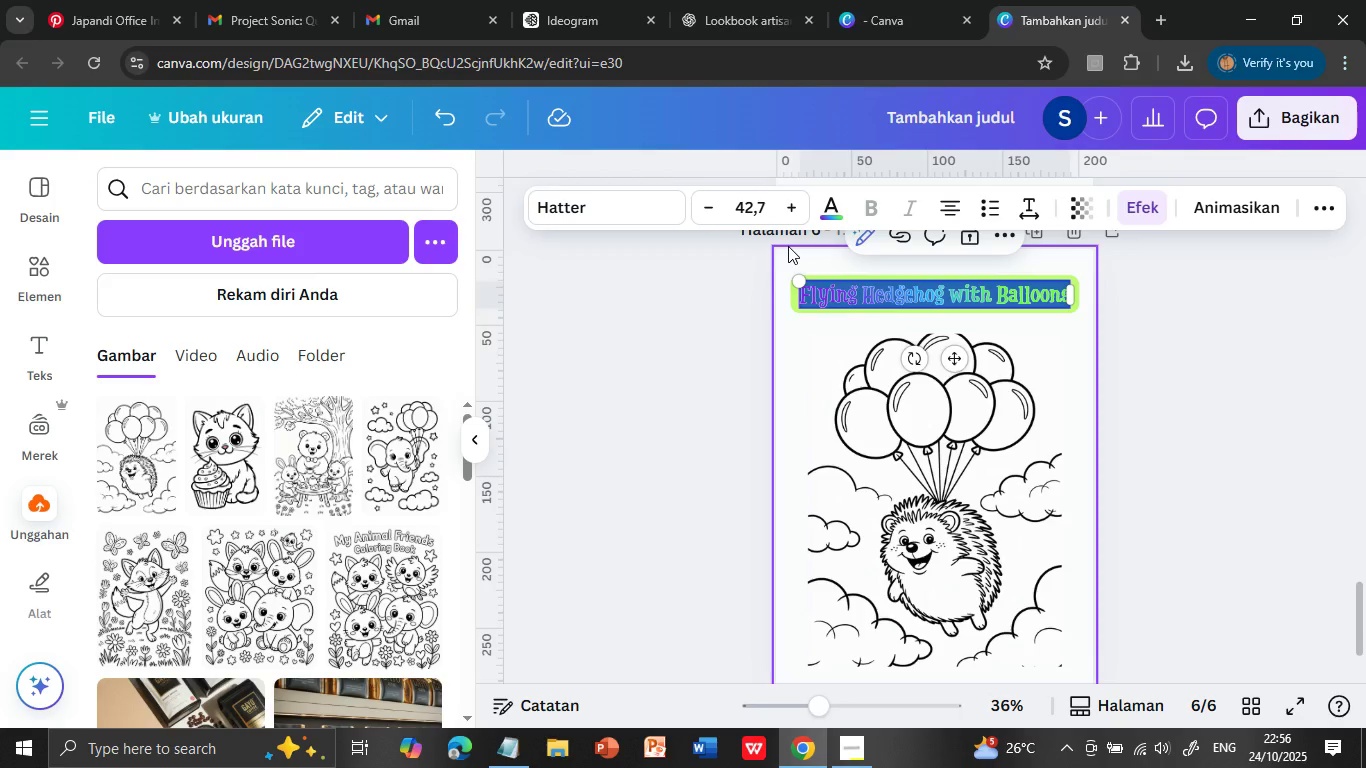 
left_click([716, 208])
 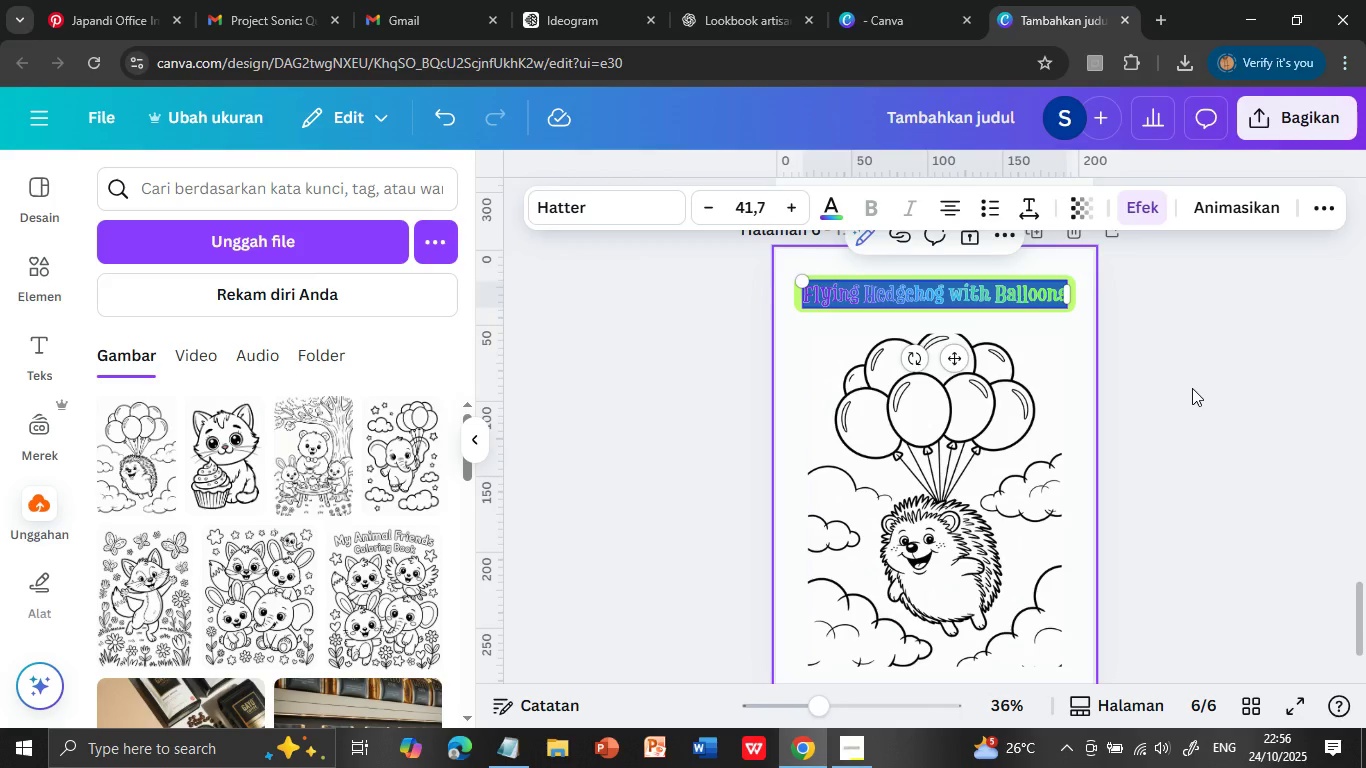 
left_click([837, 211])
 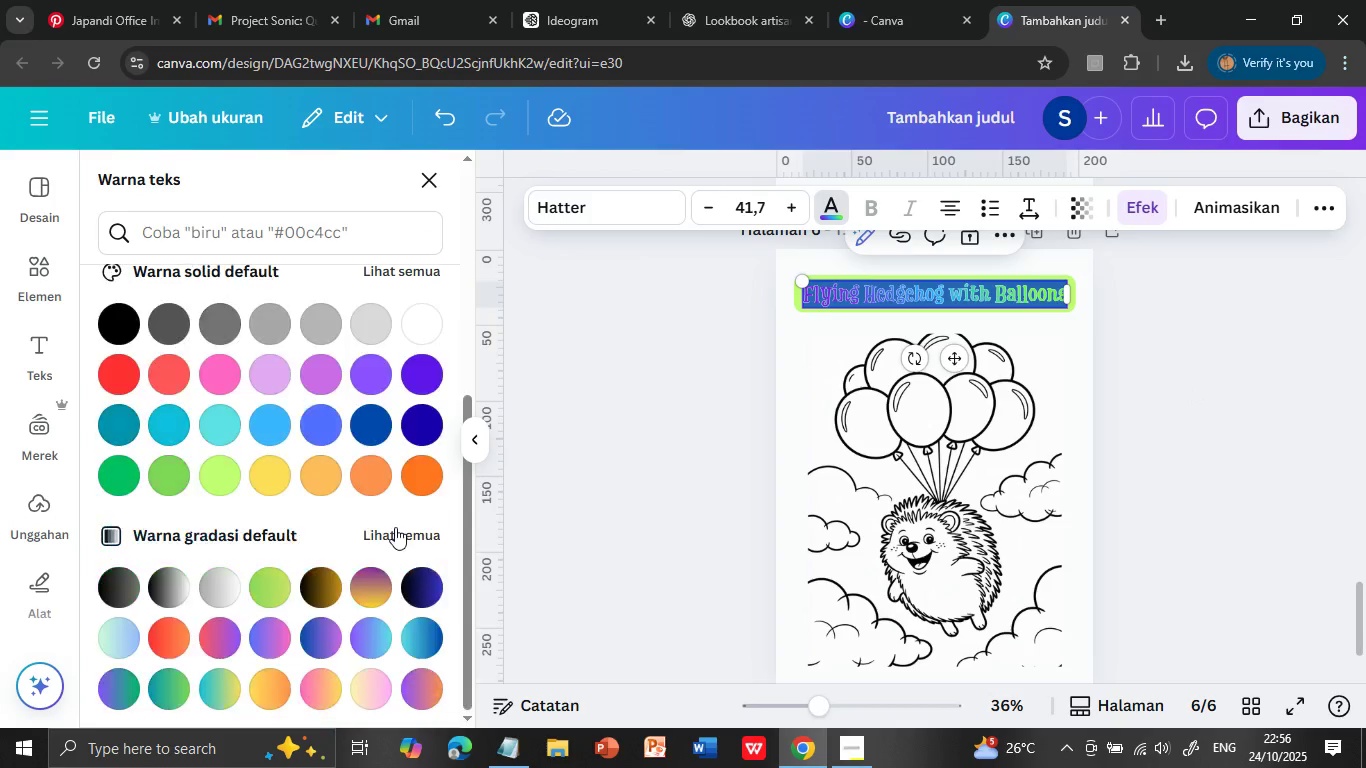 
scroll: coordinate [409, 565], scroll_direction: down, amount: 5.0
 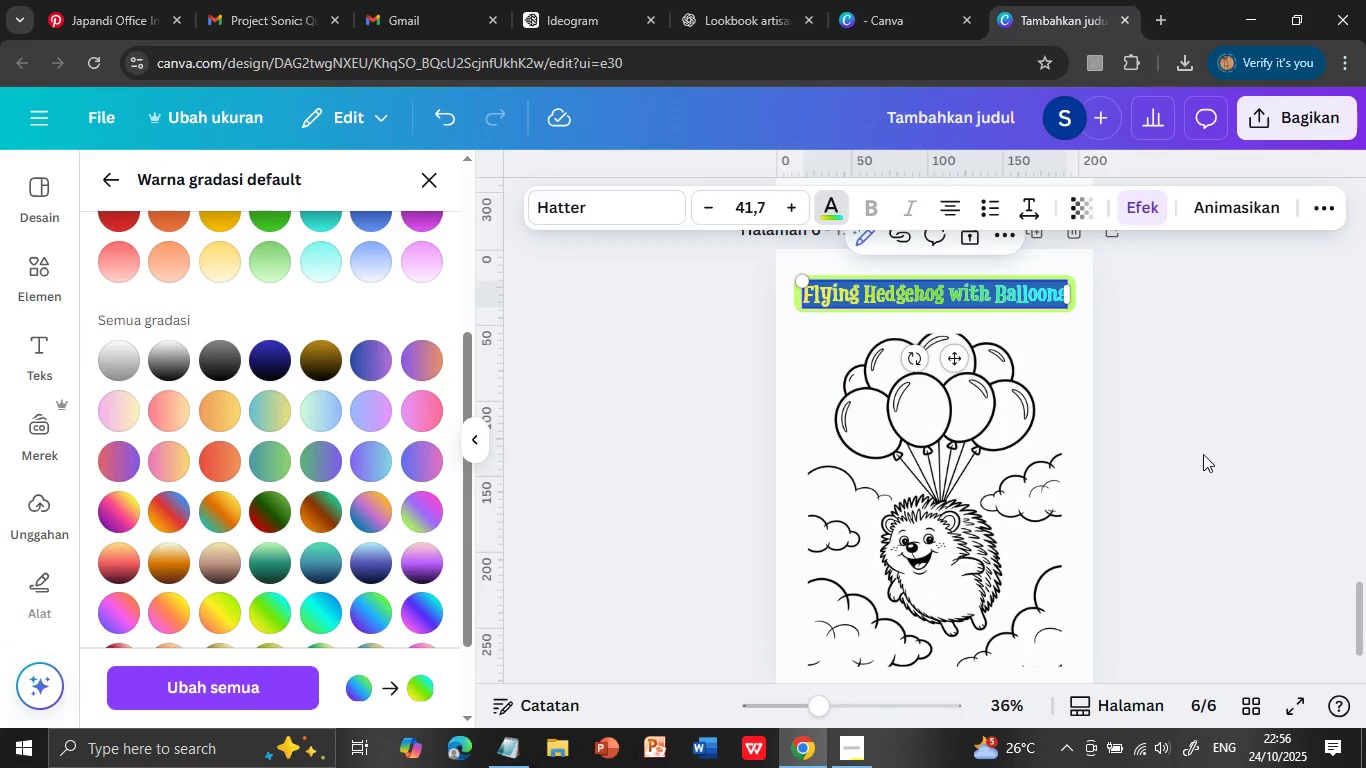 
left_click([397, 529])
 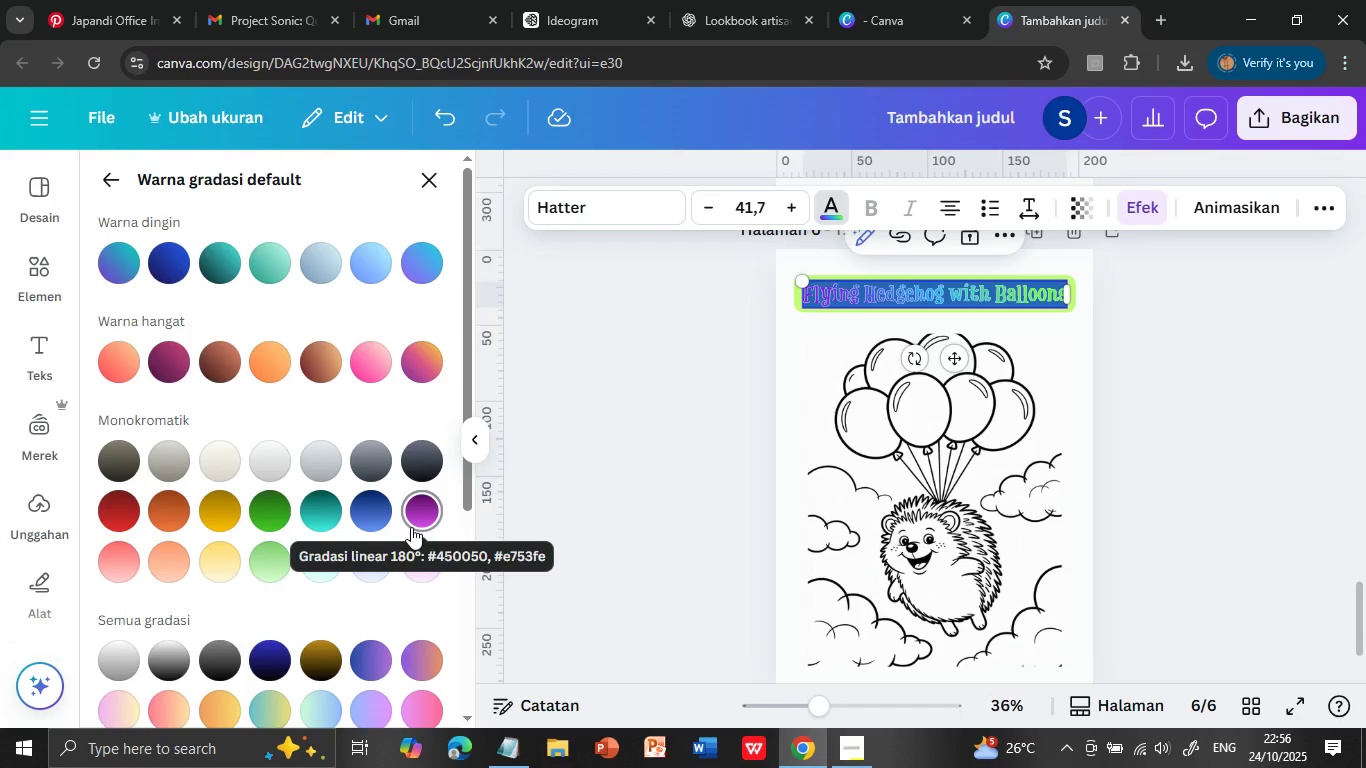 
scroll: coordinate [411, 527], scroll_direction: down, amount: 3.0
 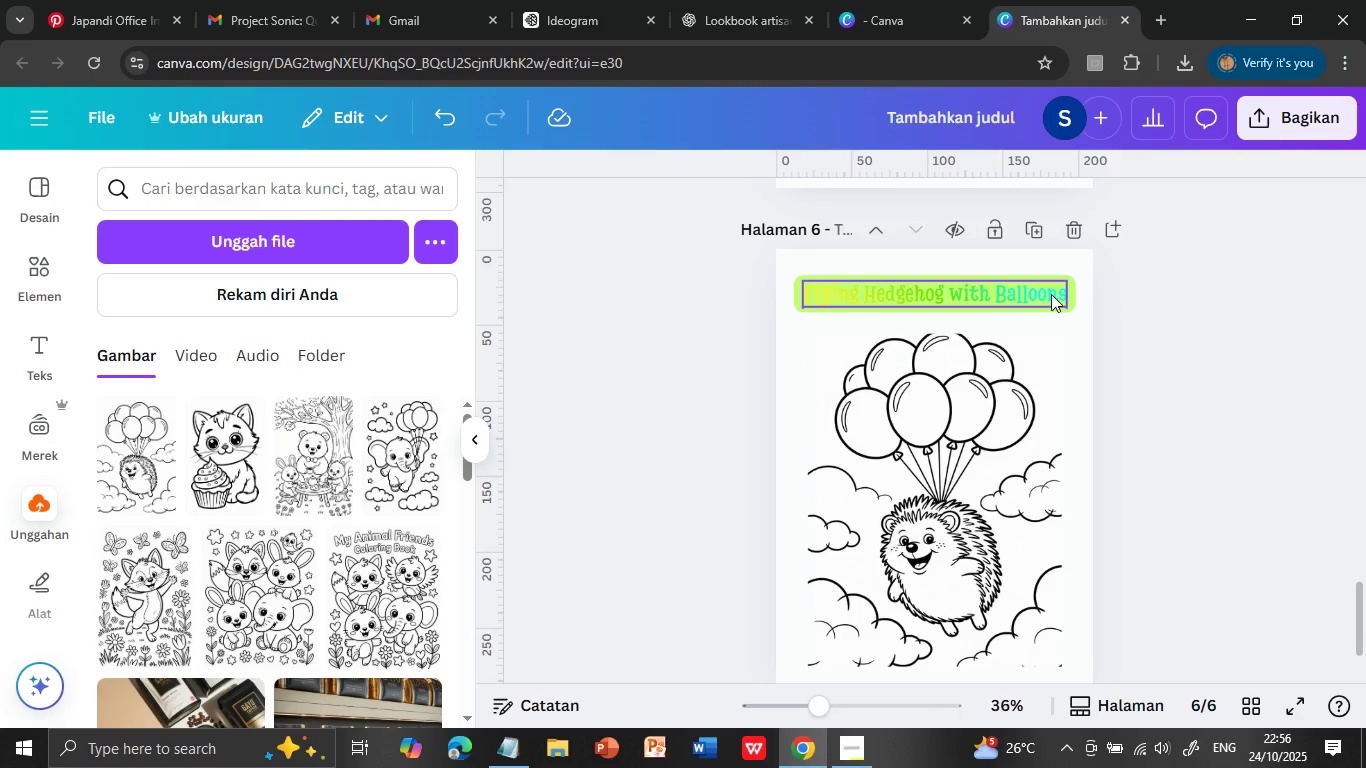 
left_click([275, 616])
 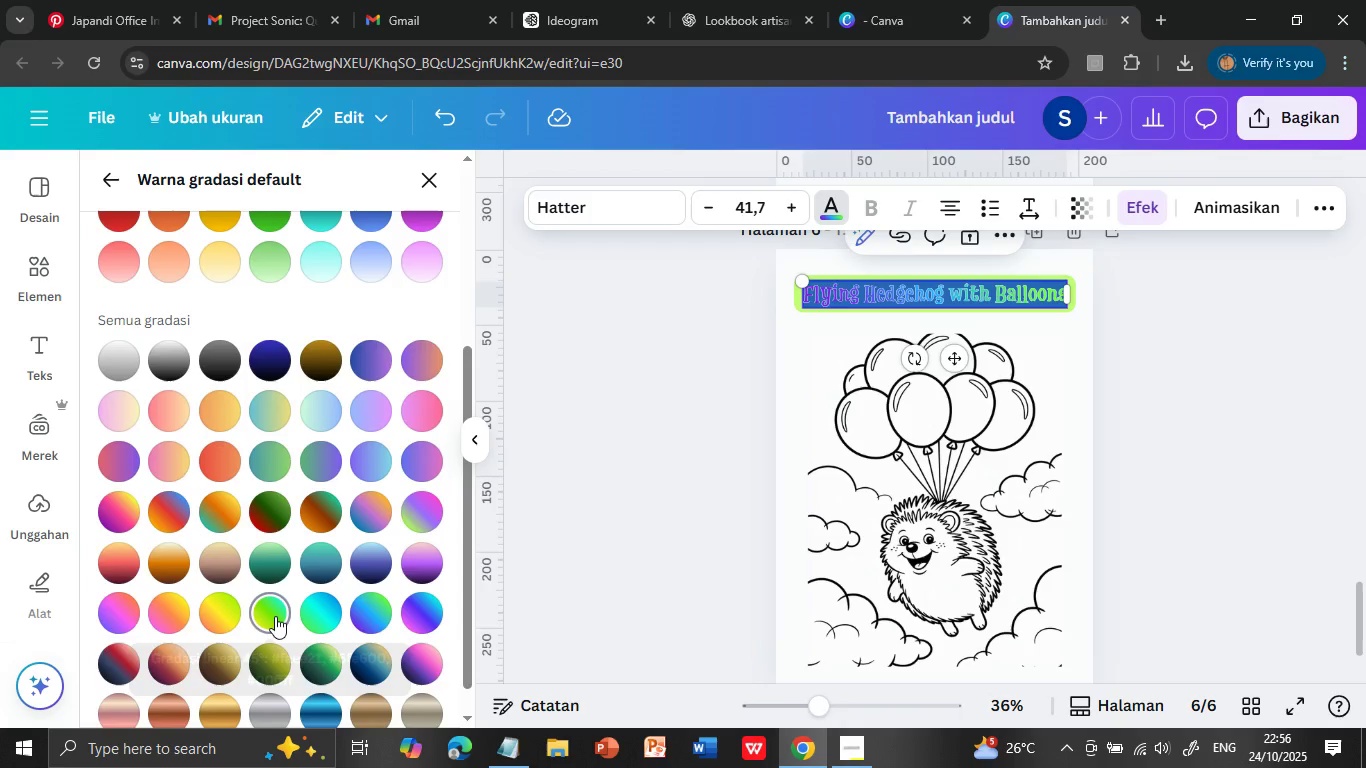 
left_click([1203, 454])
 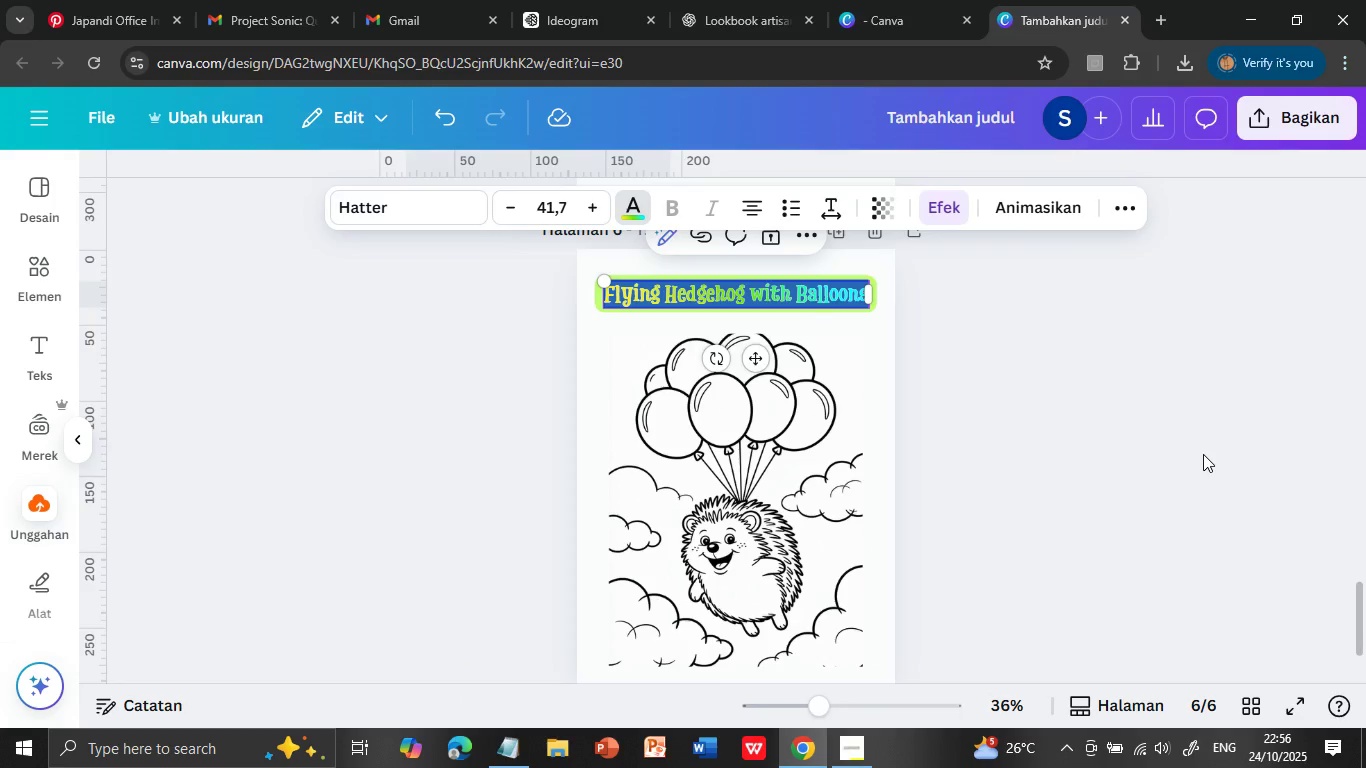 
left_click([1208, 441])
 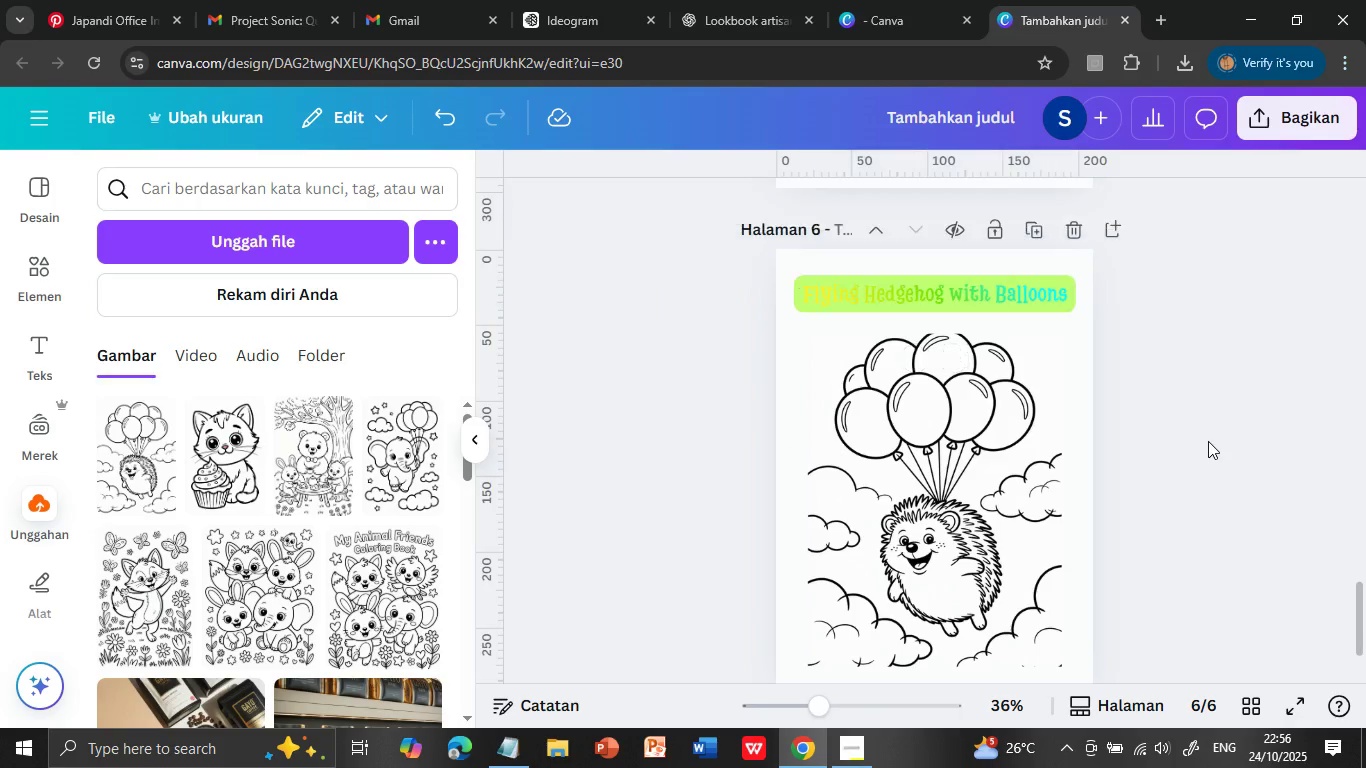 
left_click([1051, 294])
 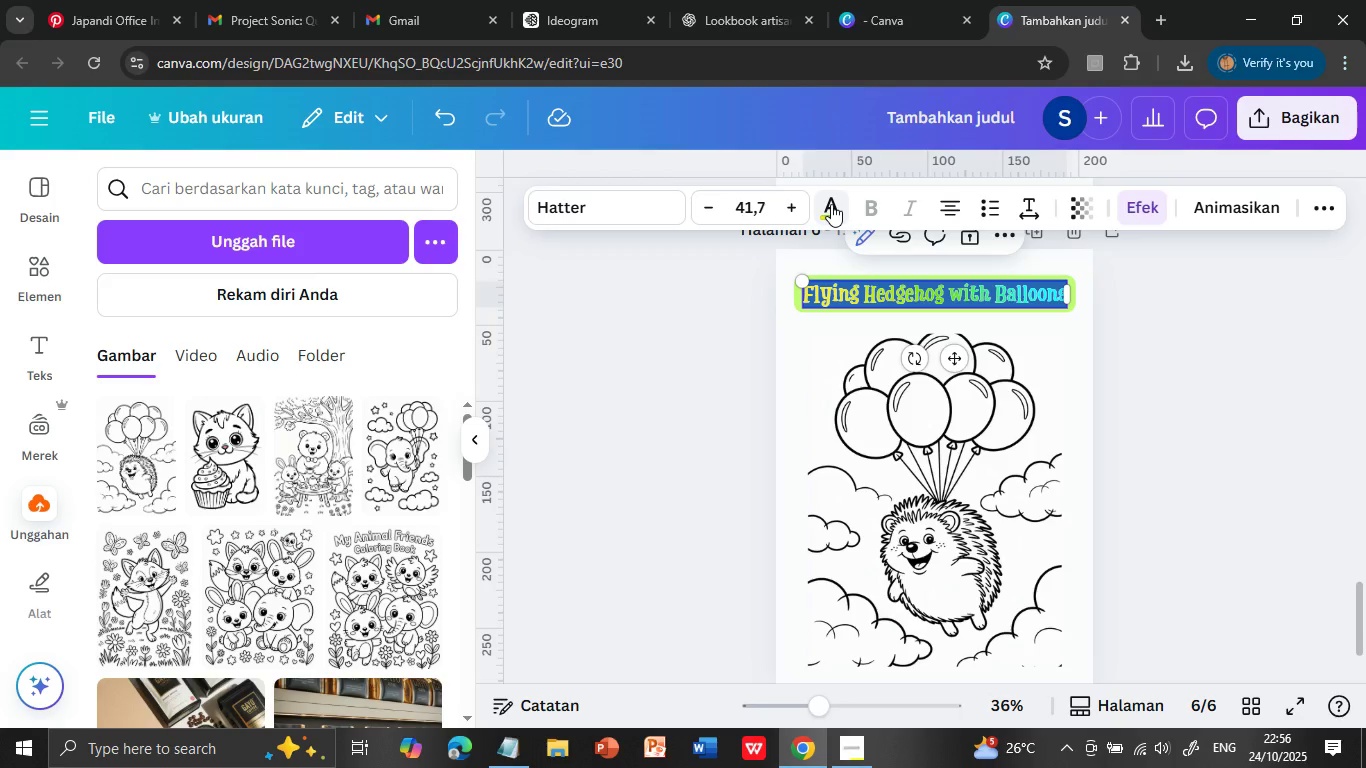 
triple_click([1051, 294])
 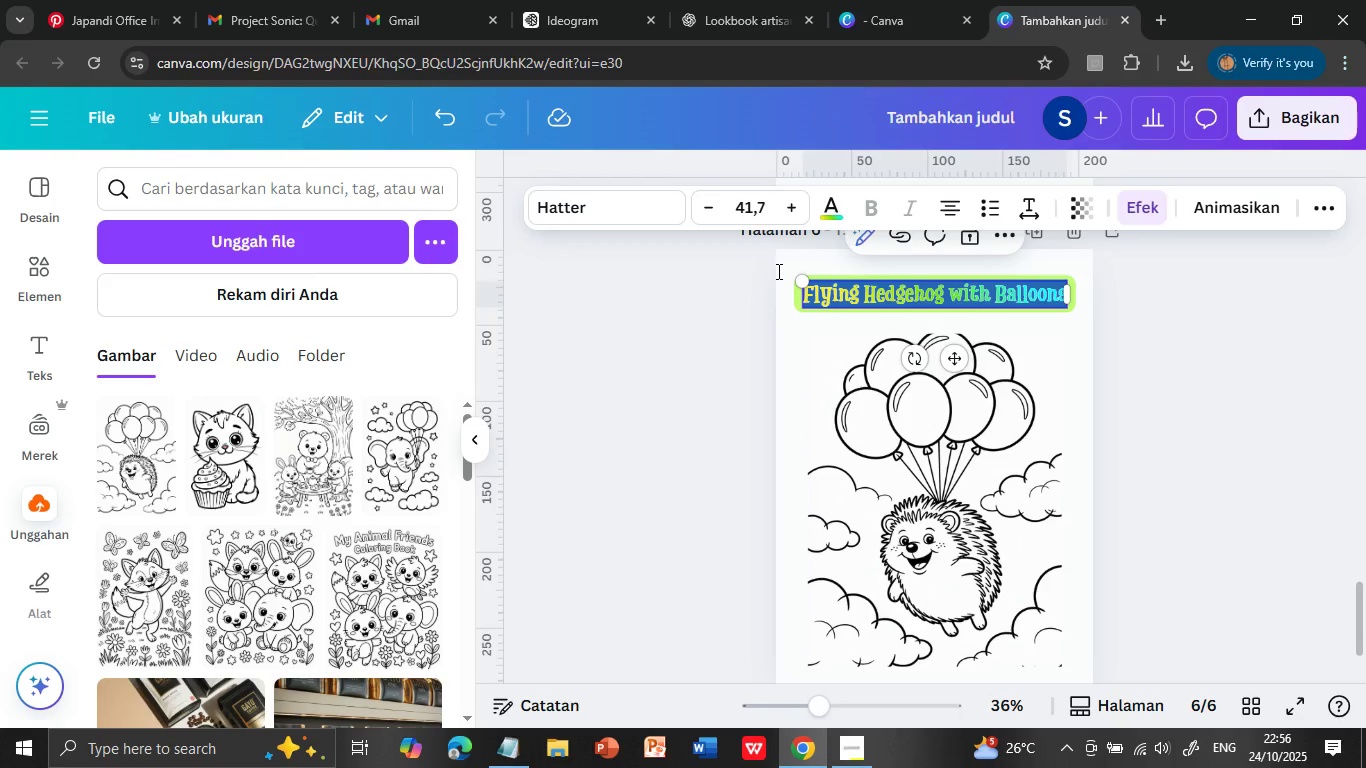 
double_click([1051, 294])
 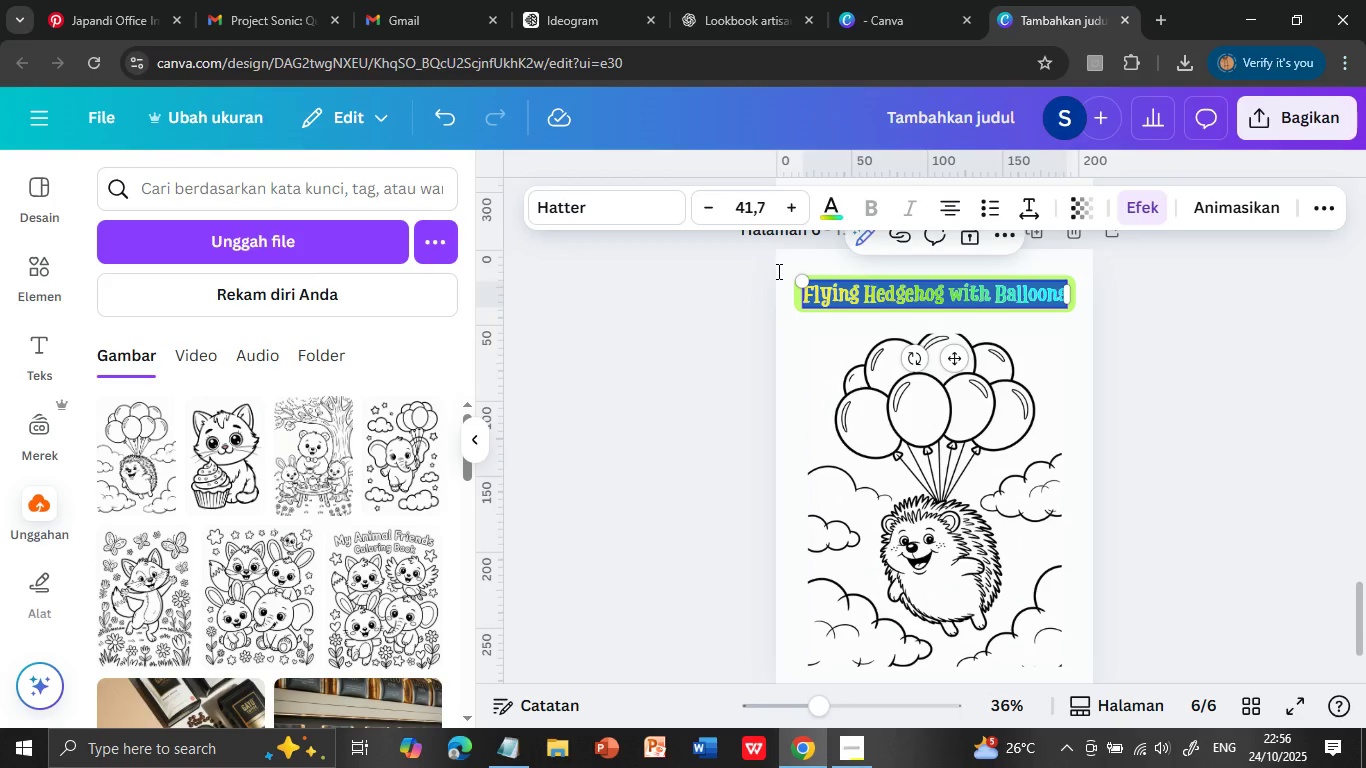 
left_click([831, 204])
 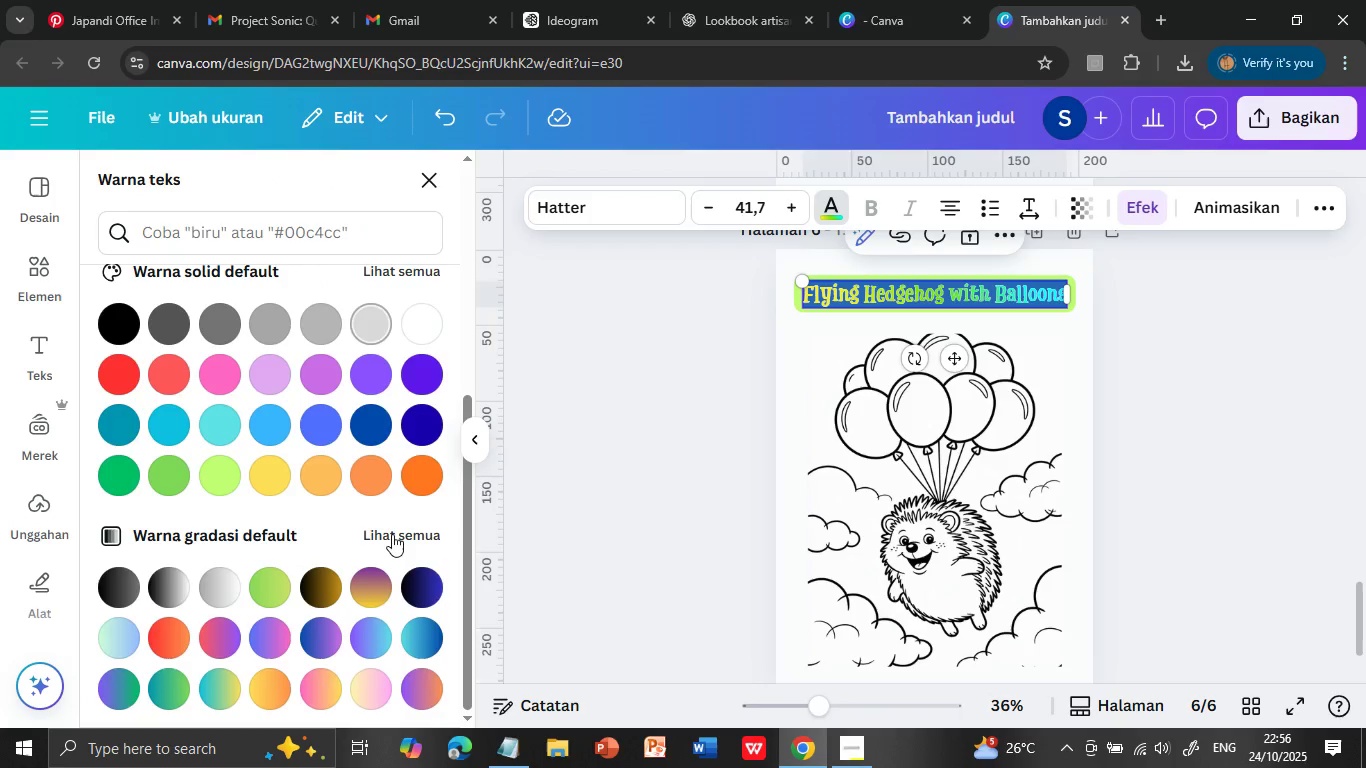 
scroll: coordinate [392, 534], scroll_direction: down, amount: 5.0
 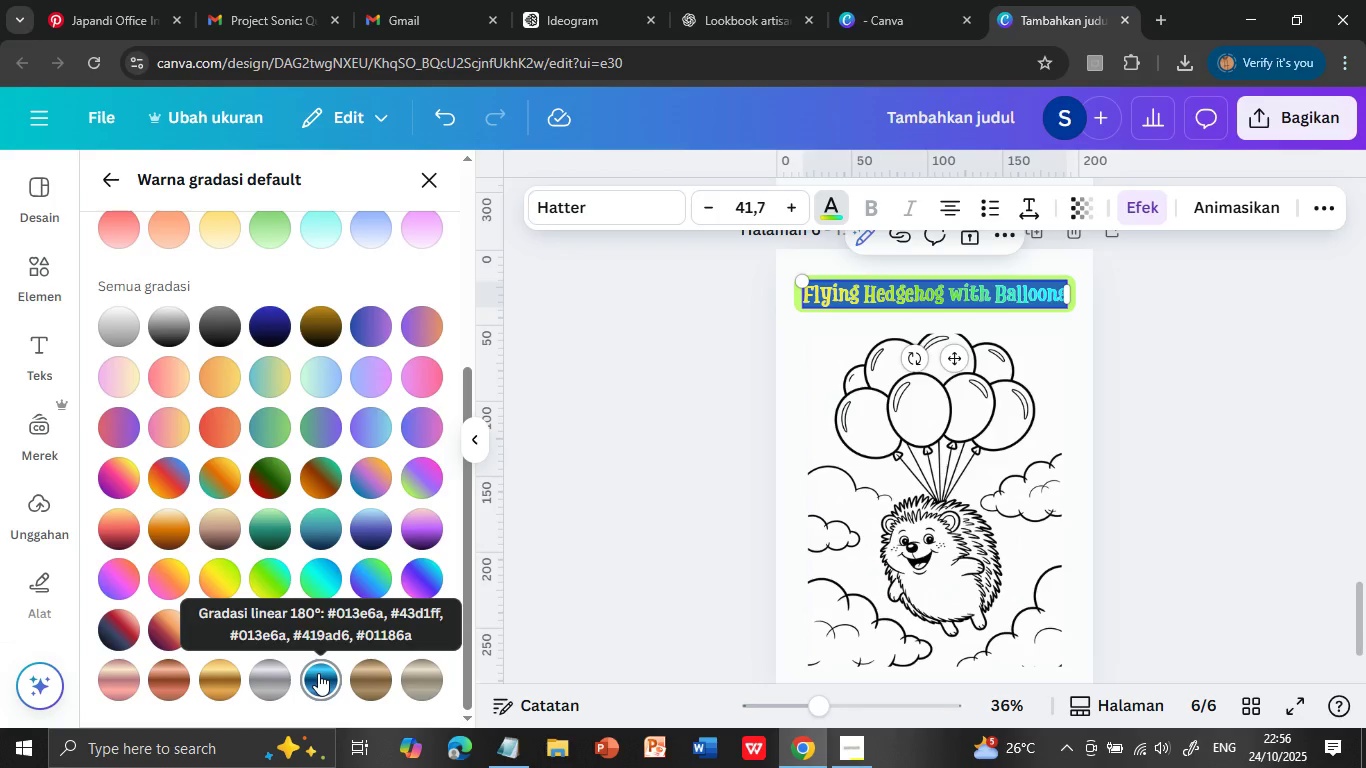 
left_click([395, 532])
 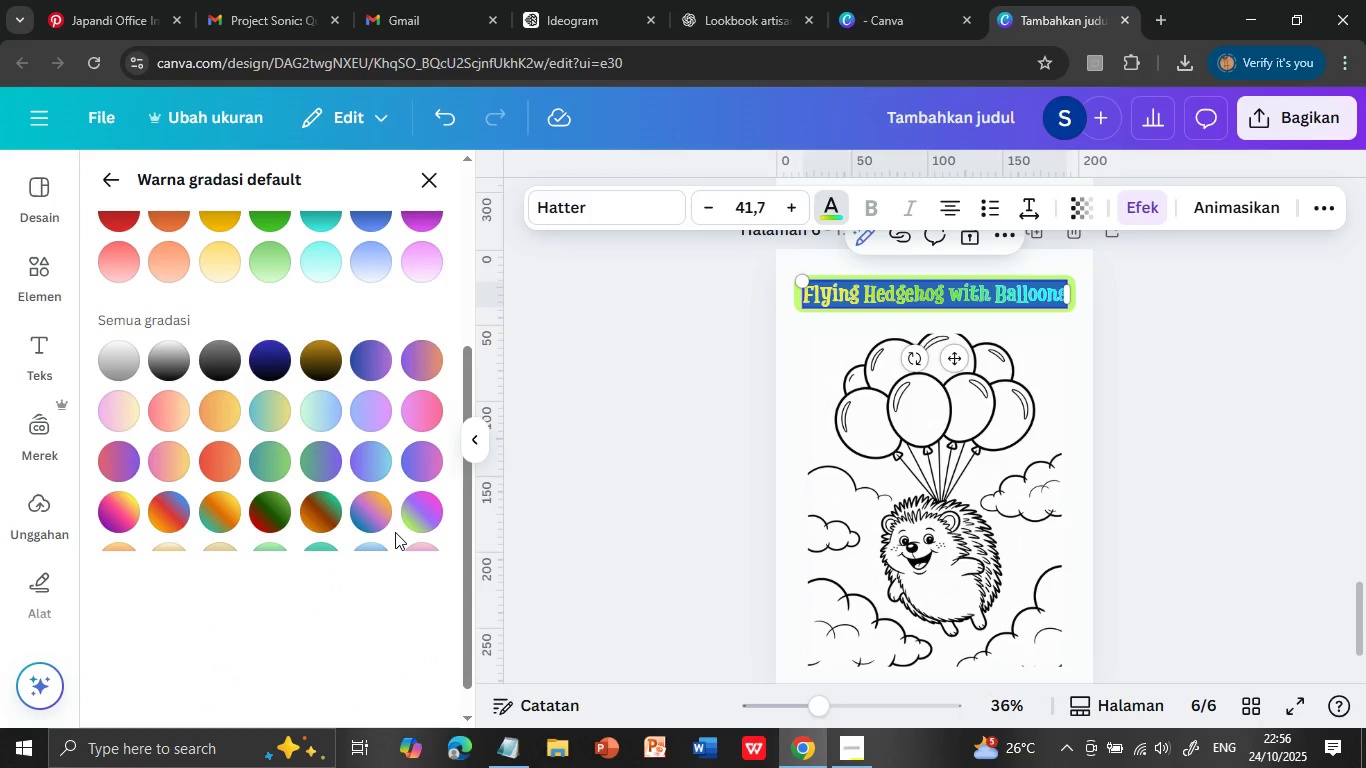 
scroll: coordinate [318, 673], scroll_direction: down, amount: 4.0
 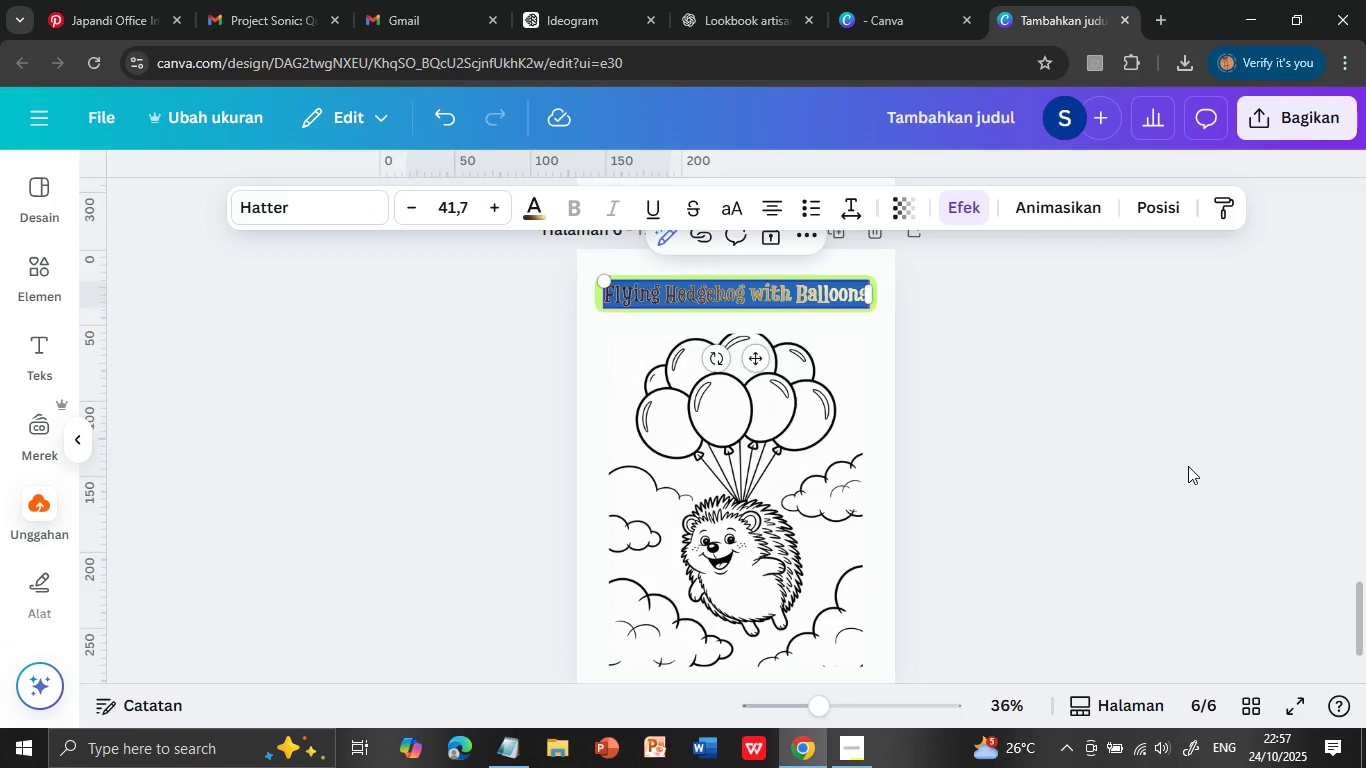 
left_click([372, 685])
 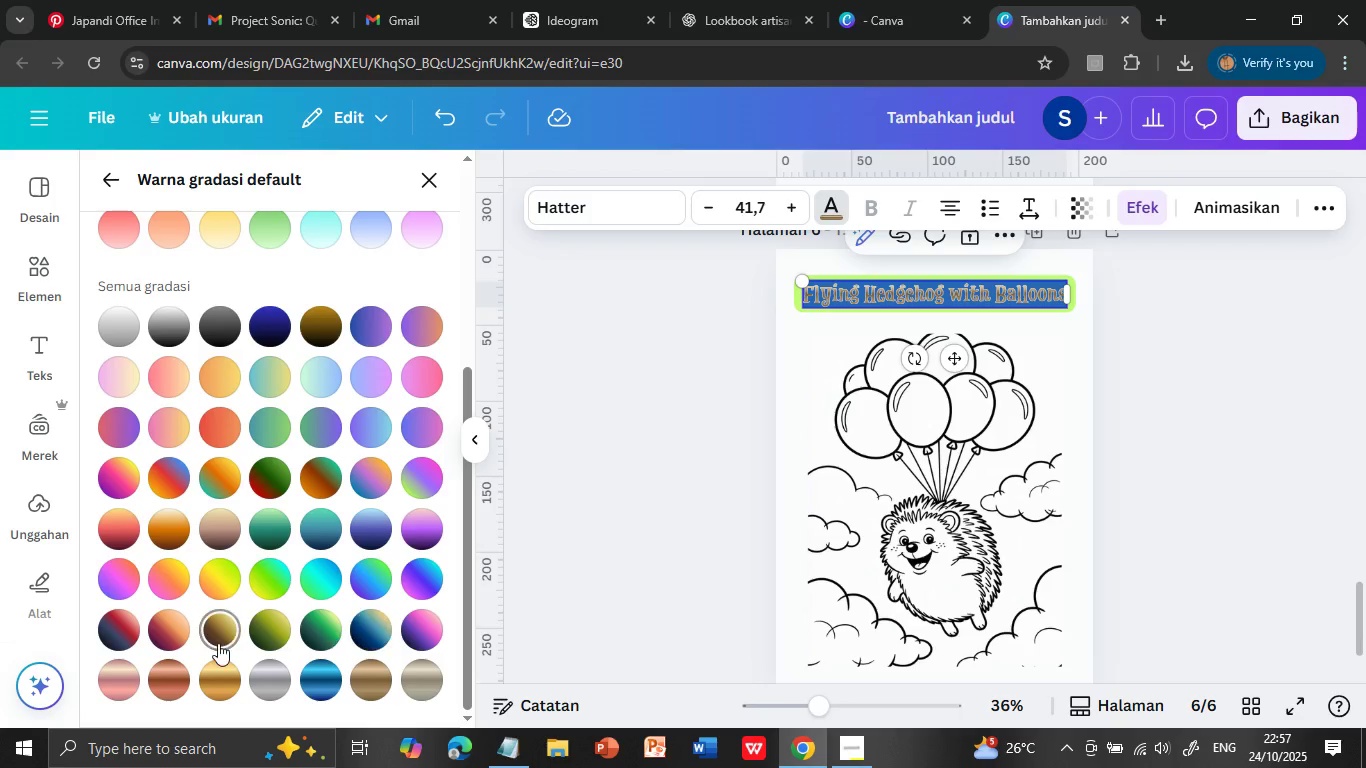 
left_click([214, 633])
 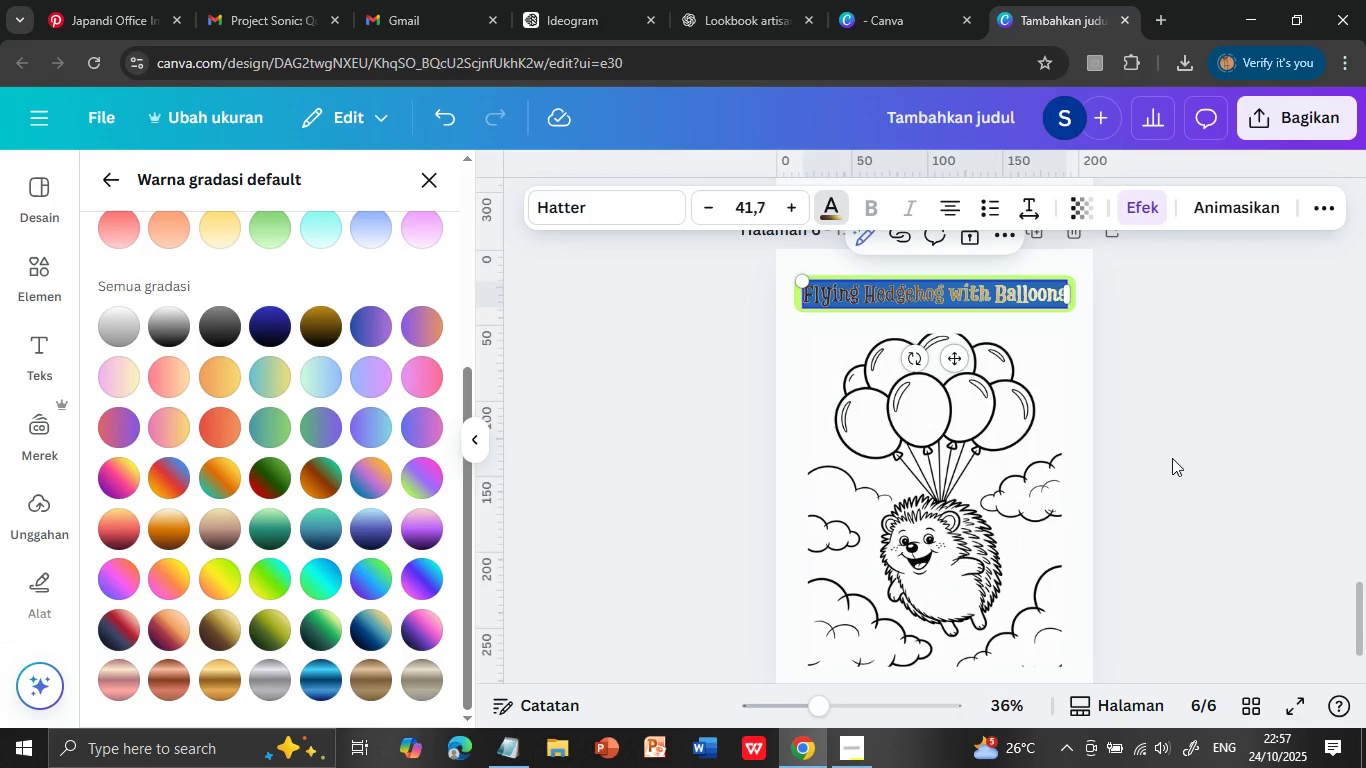 
left_click([1189, 452])
 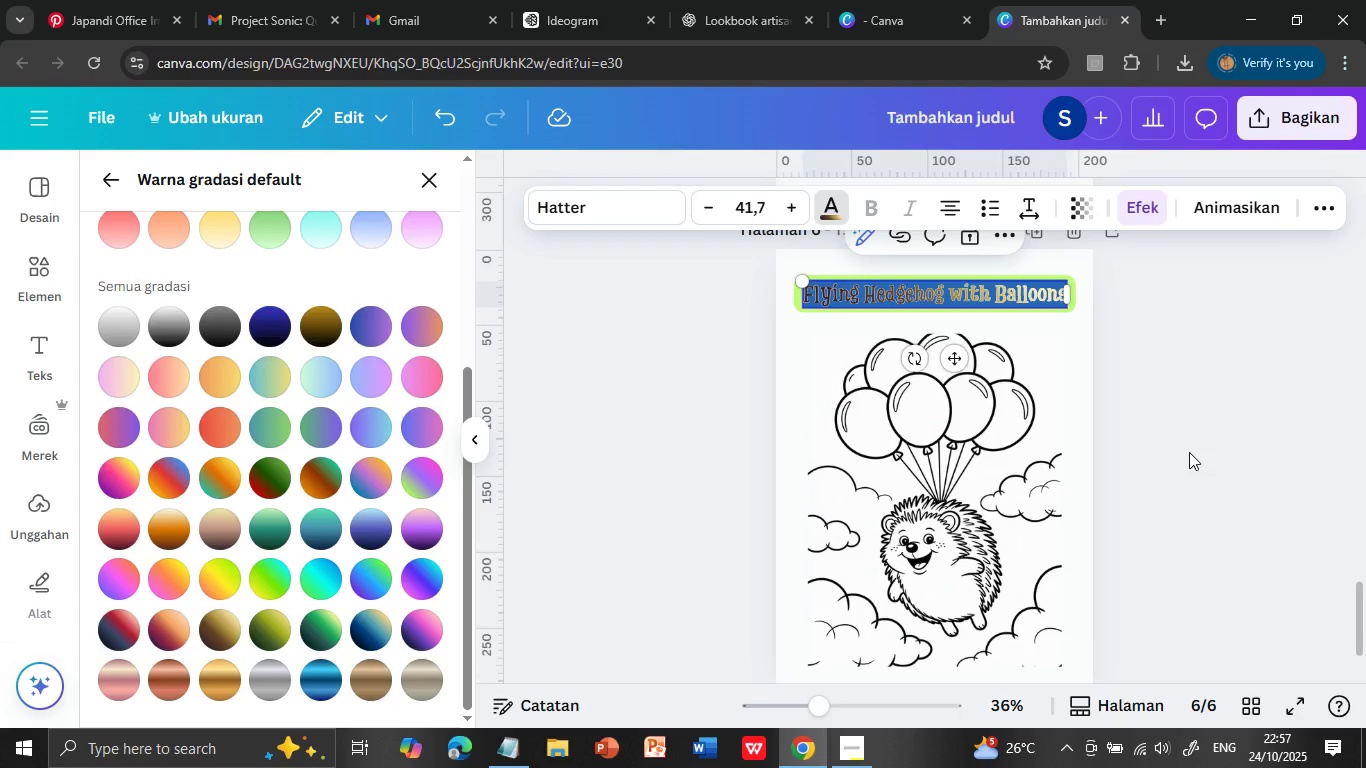 
left_click([1188, 467])
 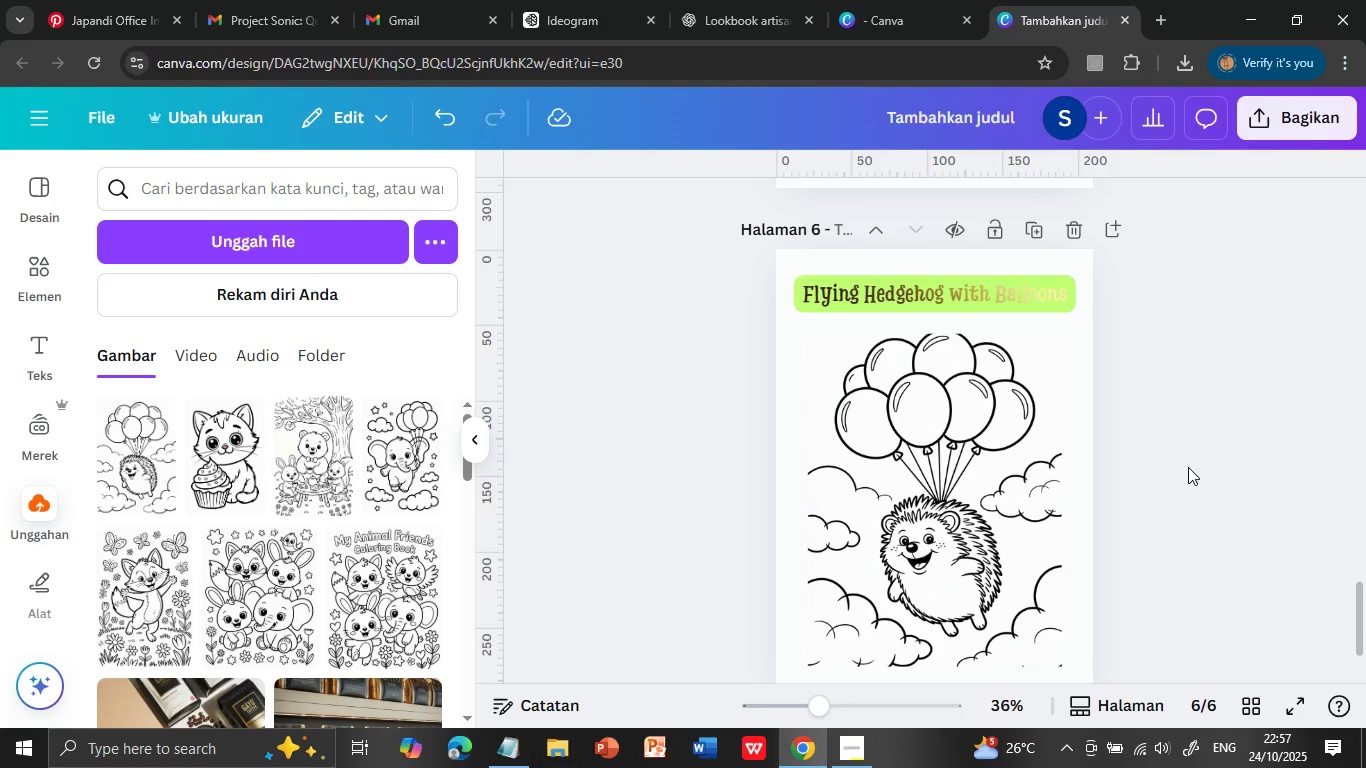 
scroll: coordinate [1188, 467], scroll_direction: down, amount: 3.0
 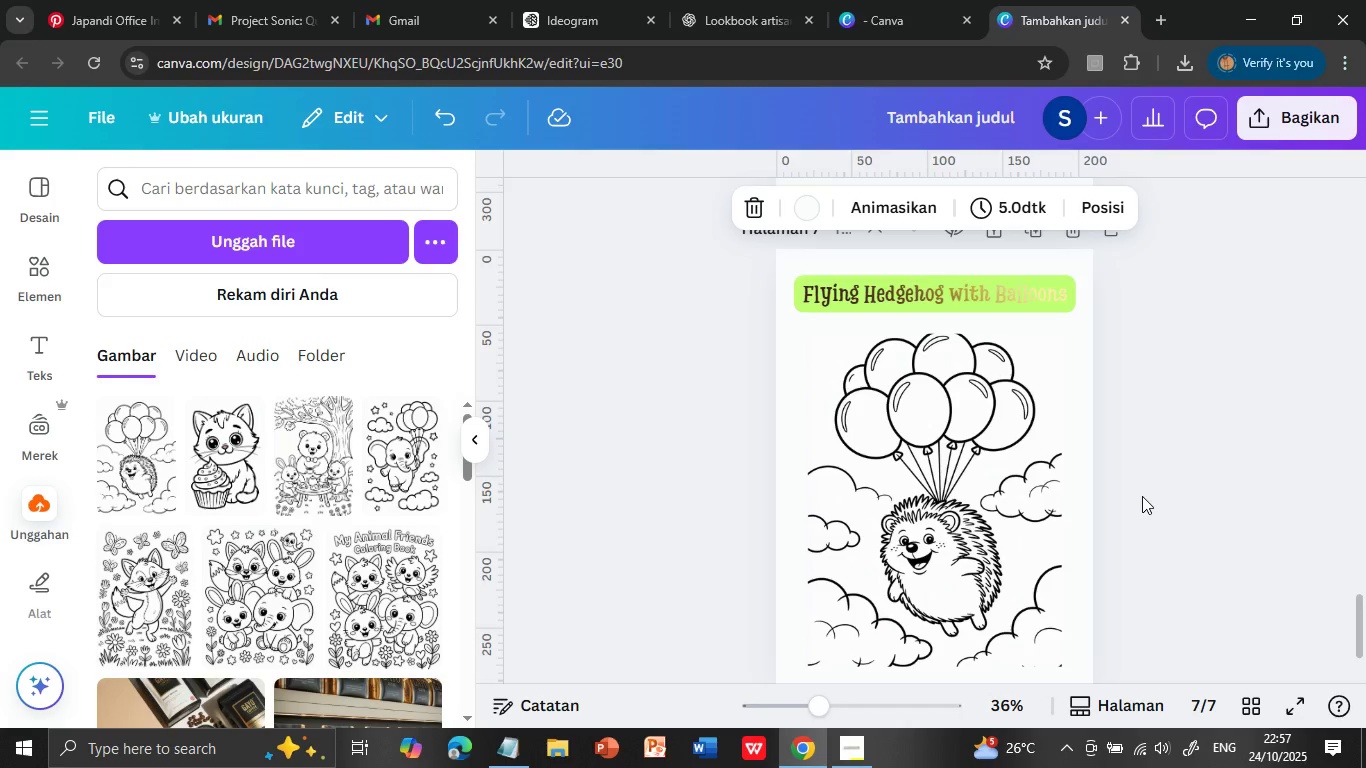 
scroll: coordinate [1188, 467], scroll_direction: up, amount: 1.0
 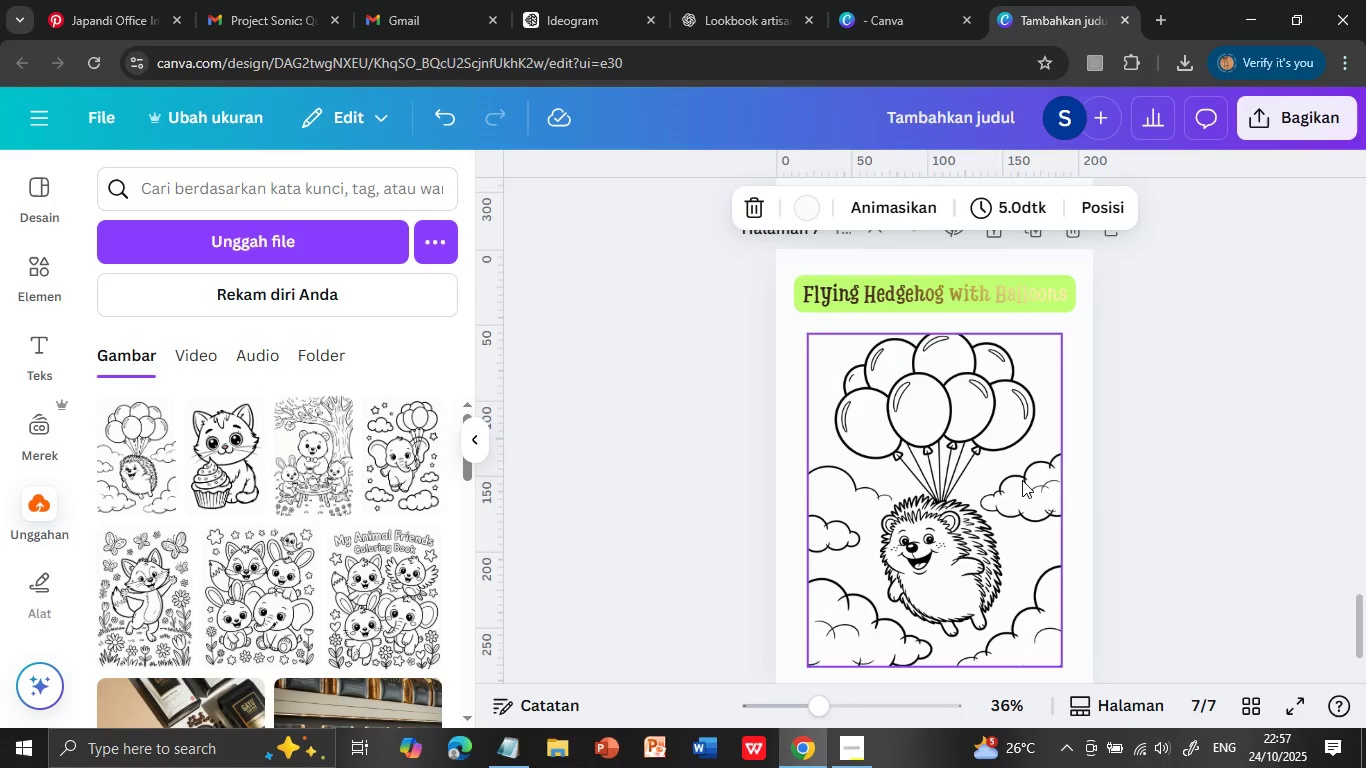 
left_click([1026, 221])
 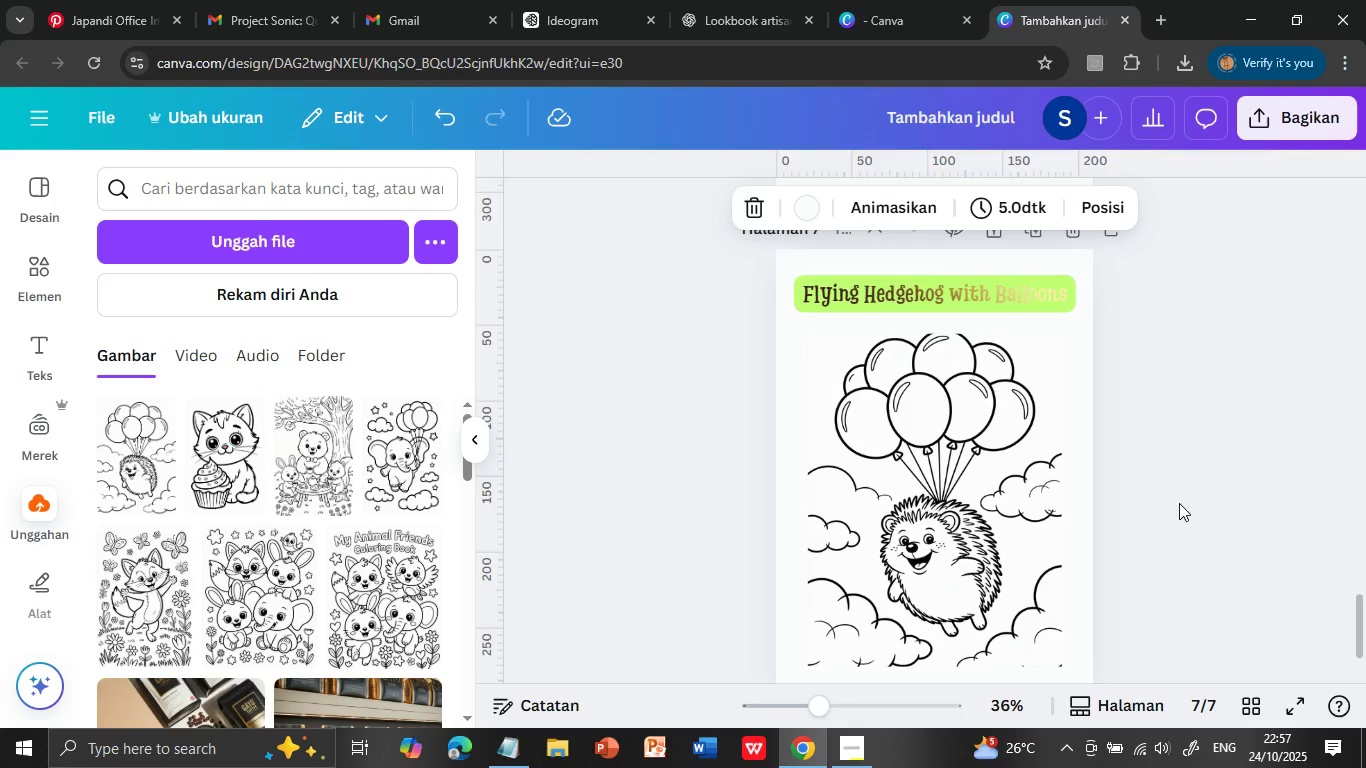 
scroll: coordinate [1179, 503], scroll_direction: down, amount: 1.0
 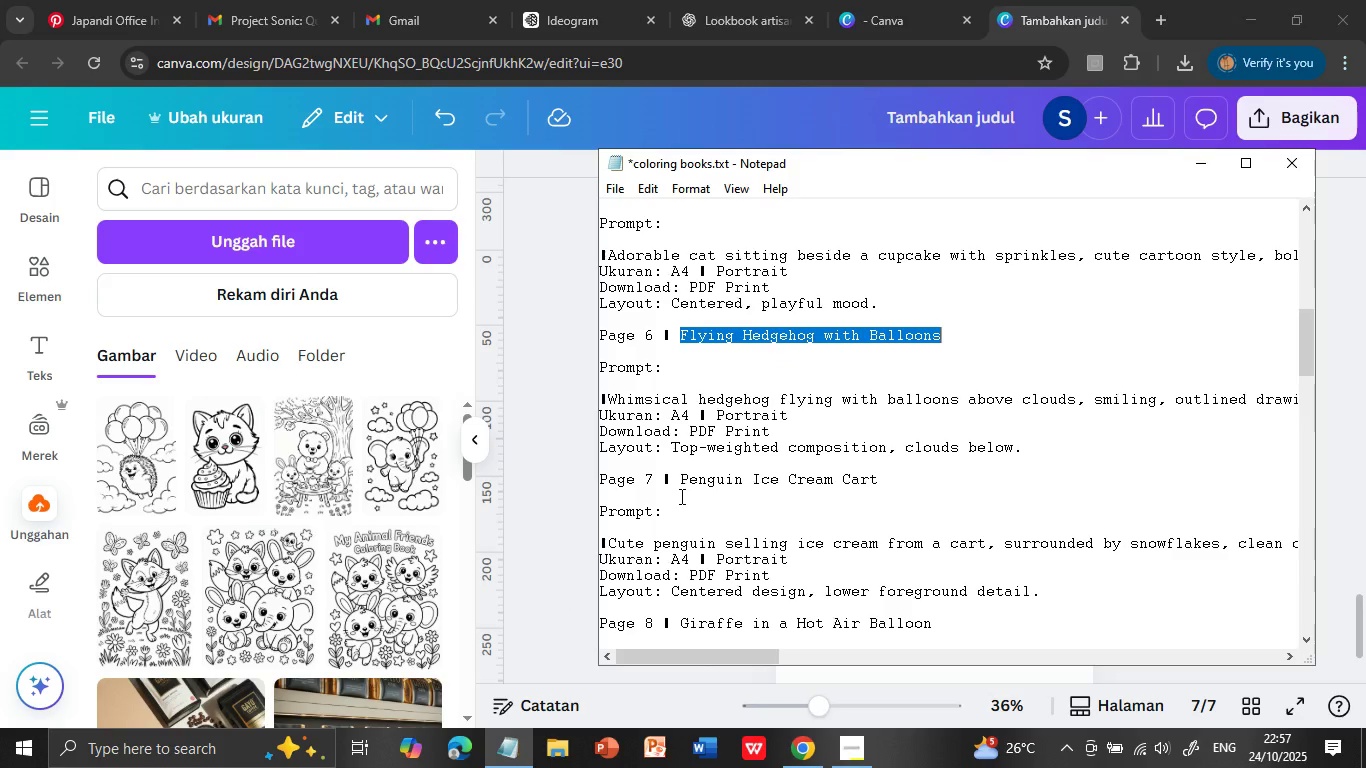 
scroll: coordinate [1179, 503], scroll_direction: up, amount: 1.0
 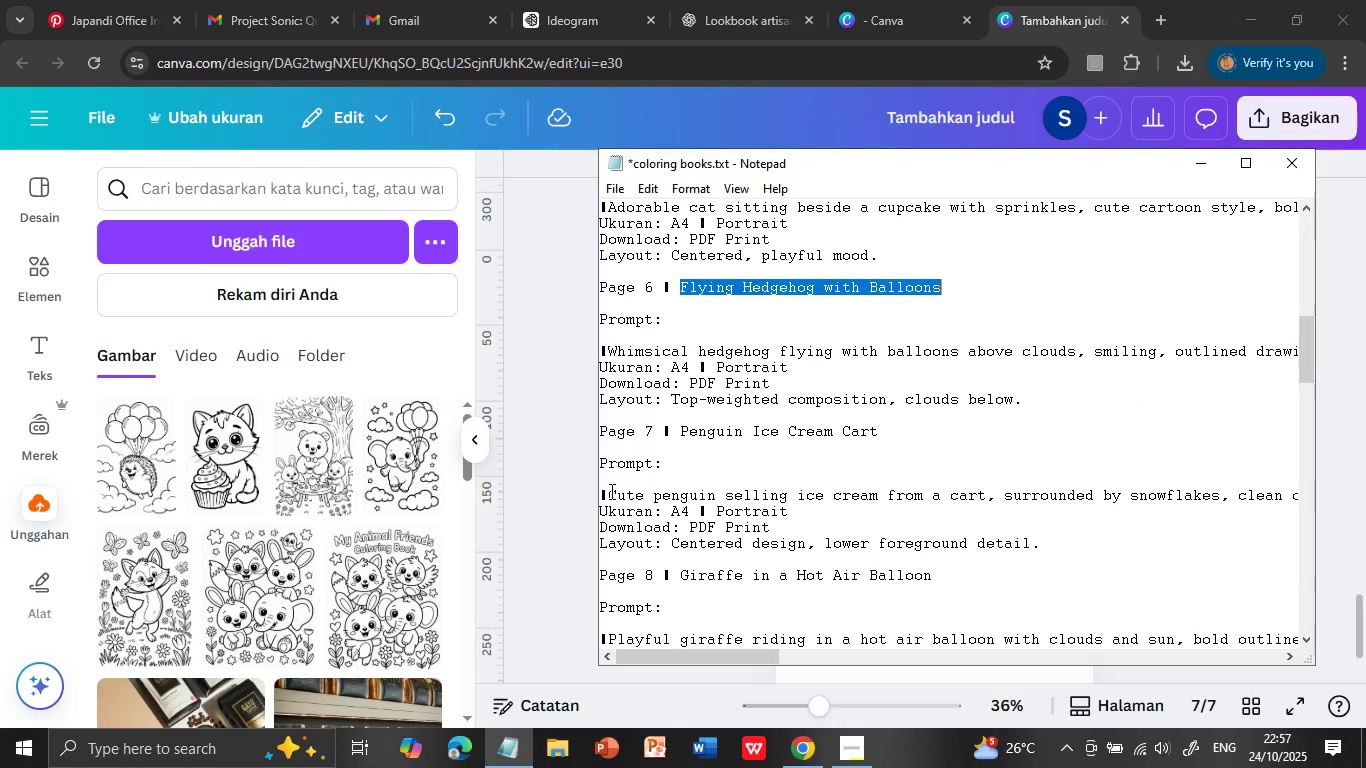 
left_click([1022, 480])
 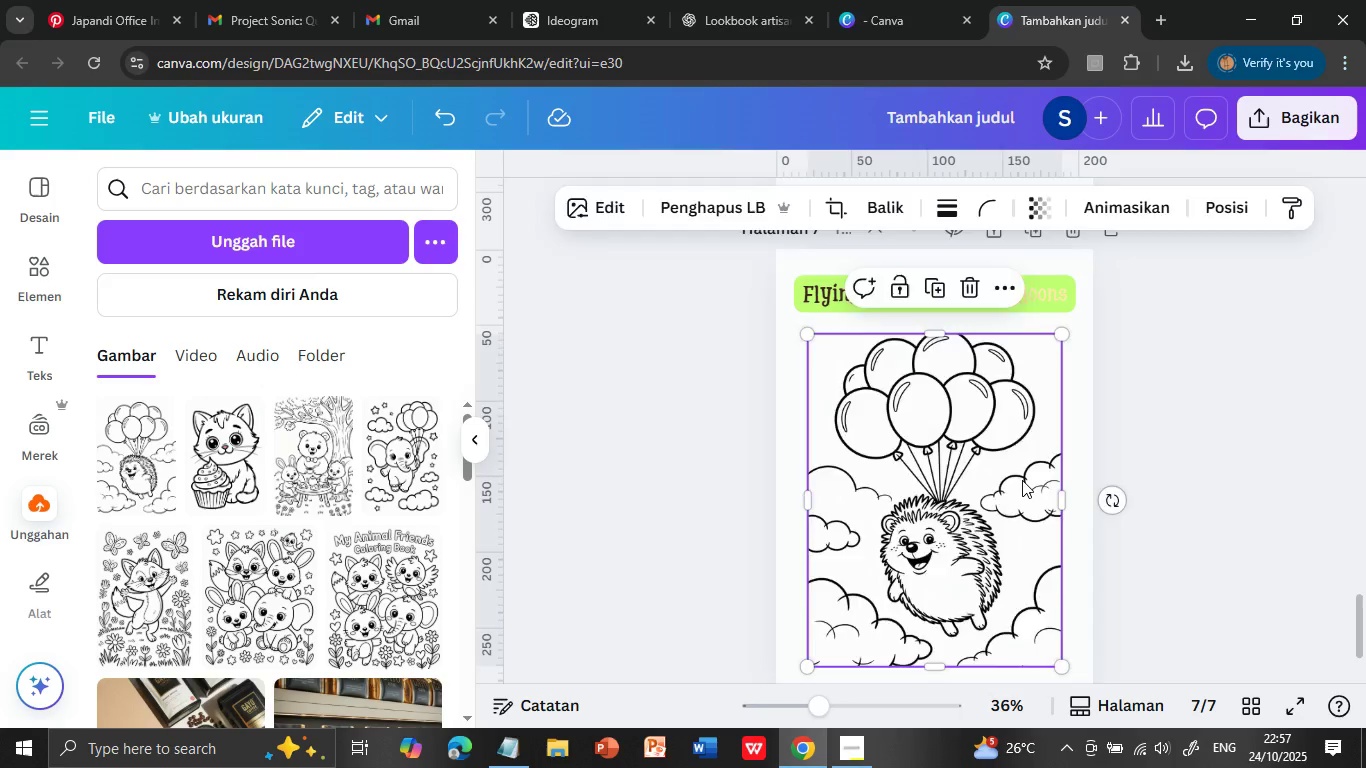 
key(Delete)
 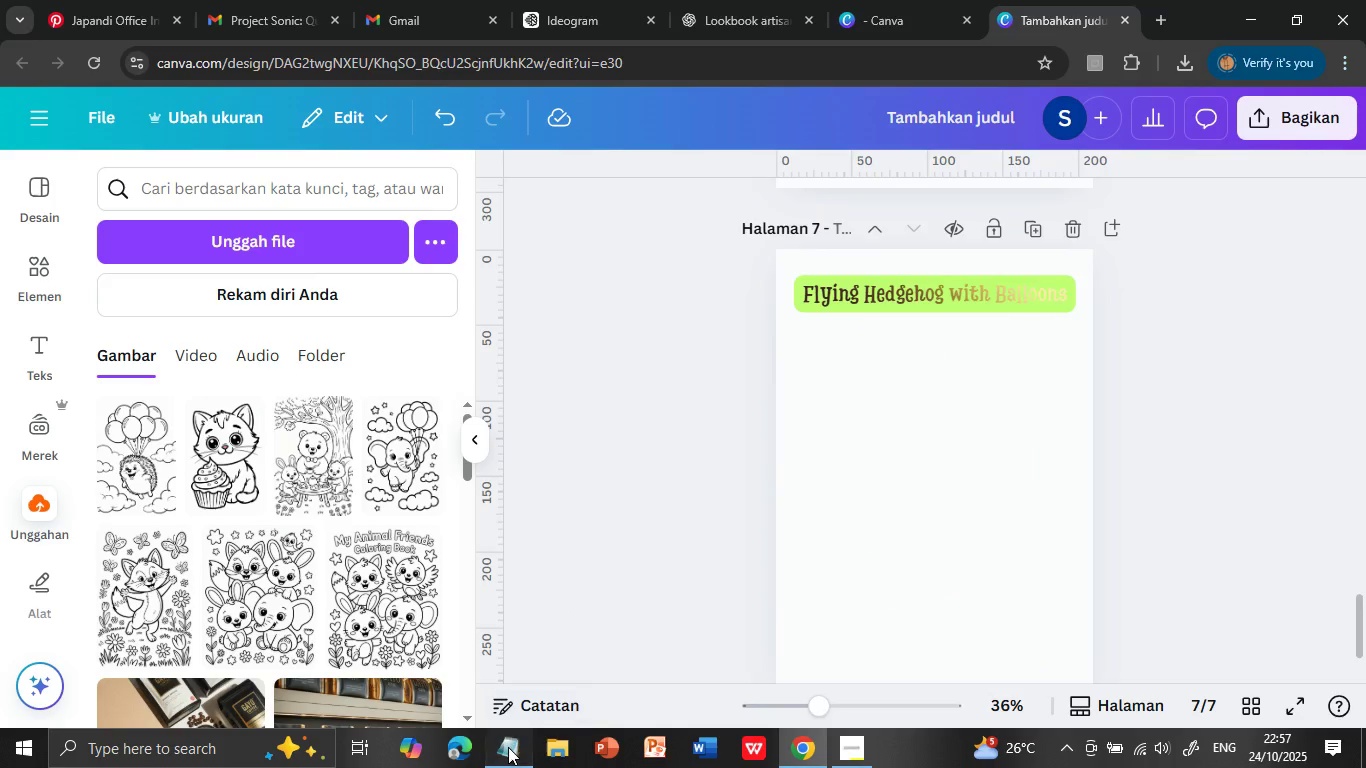 
left_click([508, 747])
 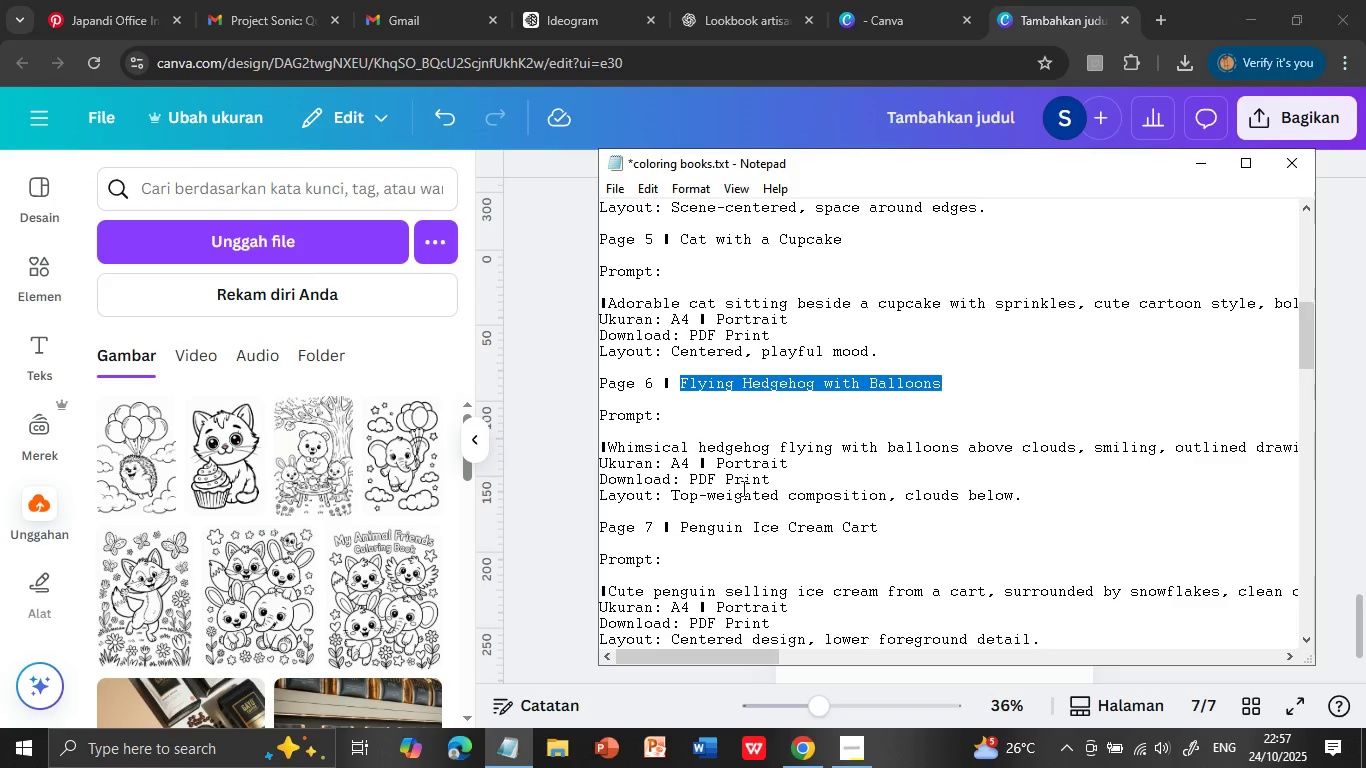 
scroll: coordinate [680, 496], scroll_direction: down, amount: 2.0
 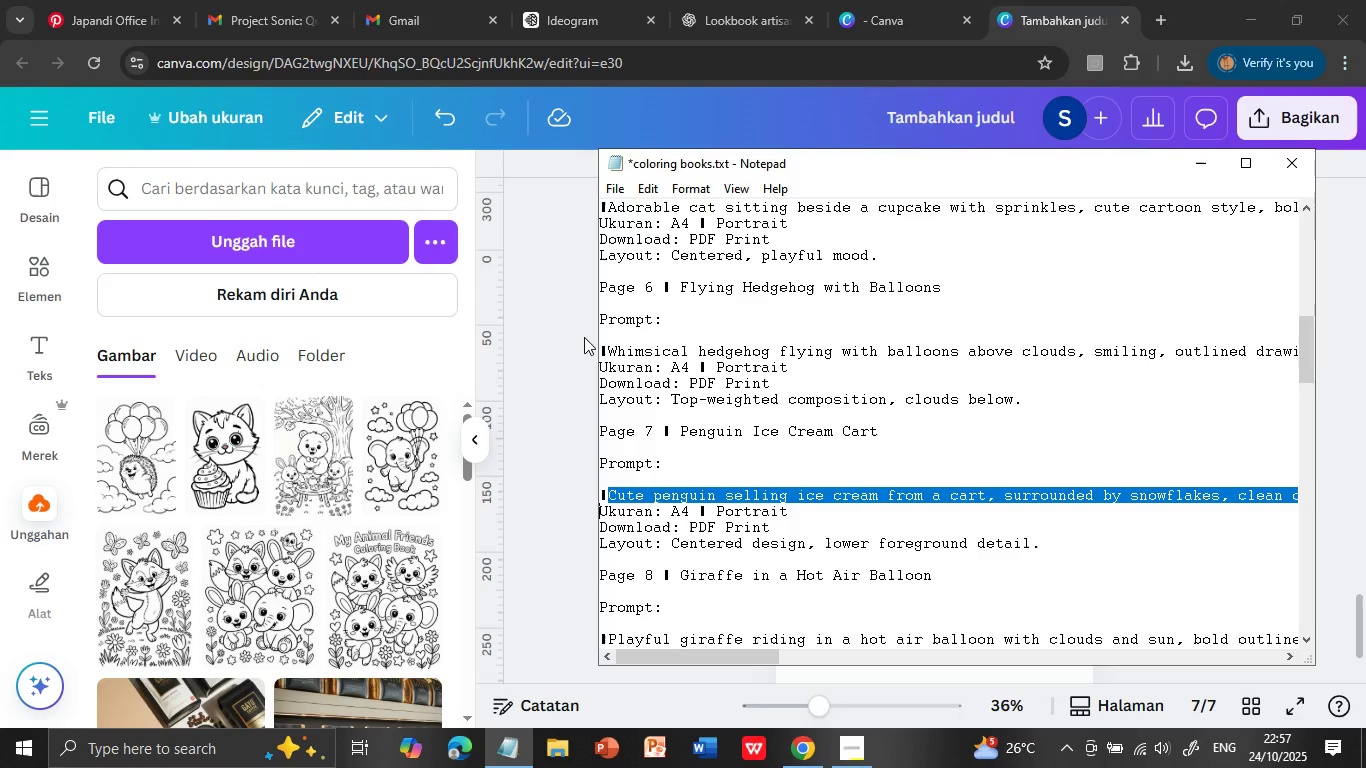 
left_click([610, 491])
 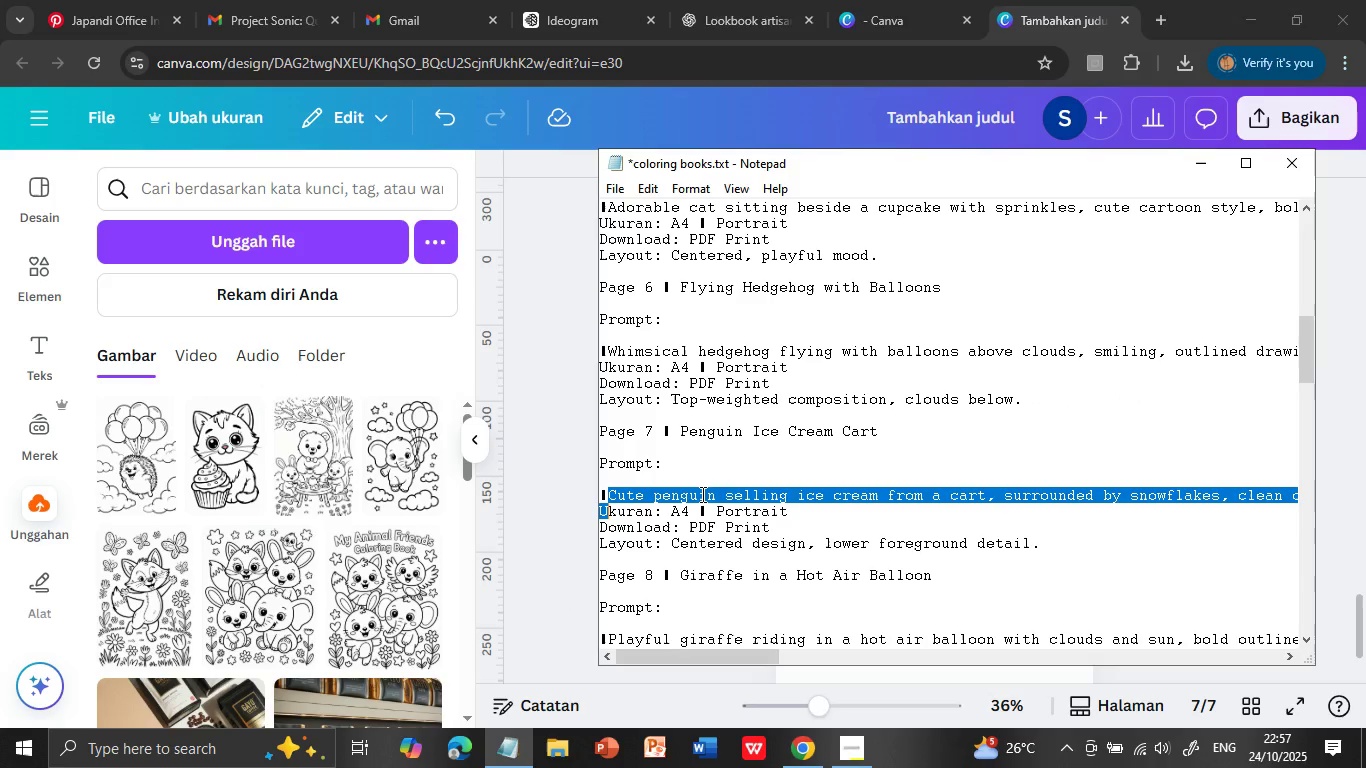 
key(Shift+ArrowDown)
 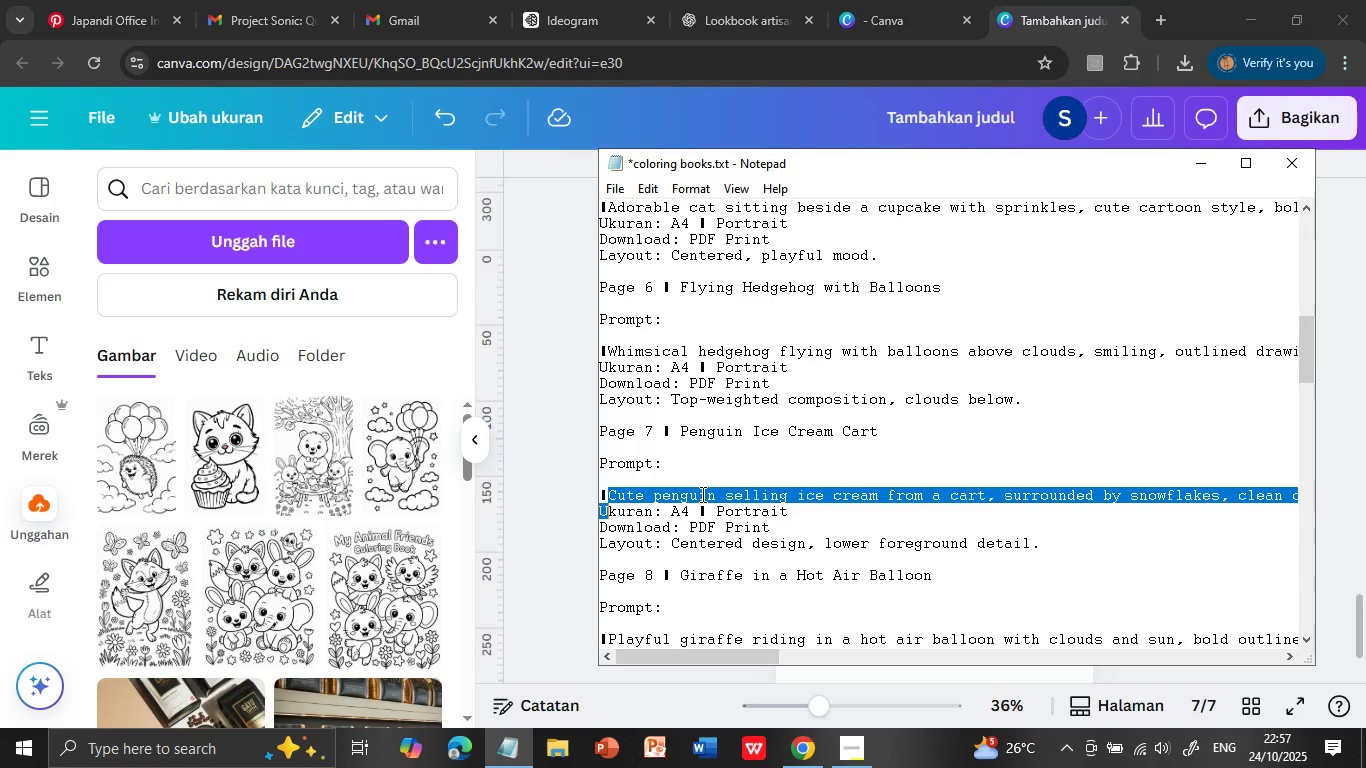 
key(Control+Shift+ControlRight)
 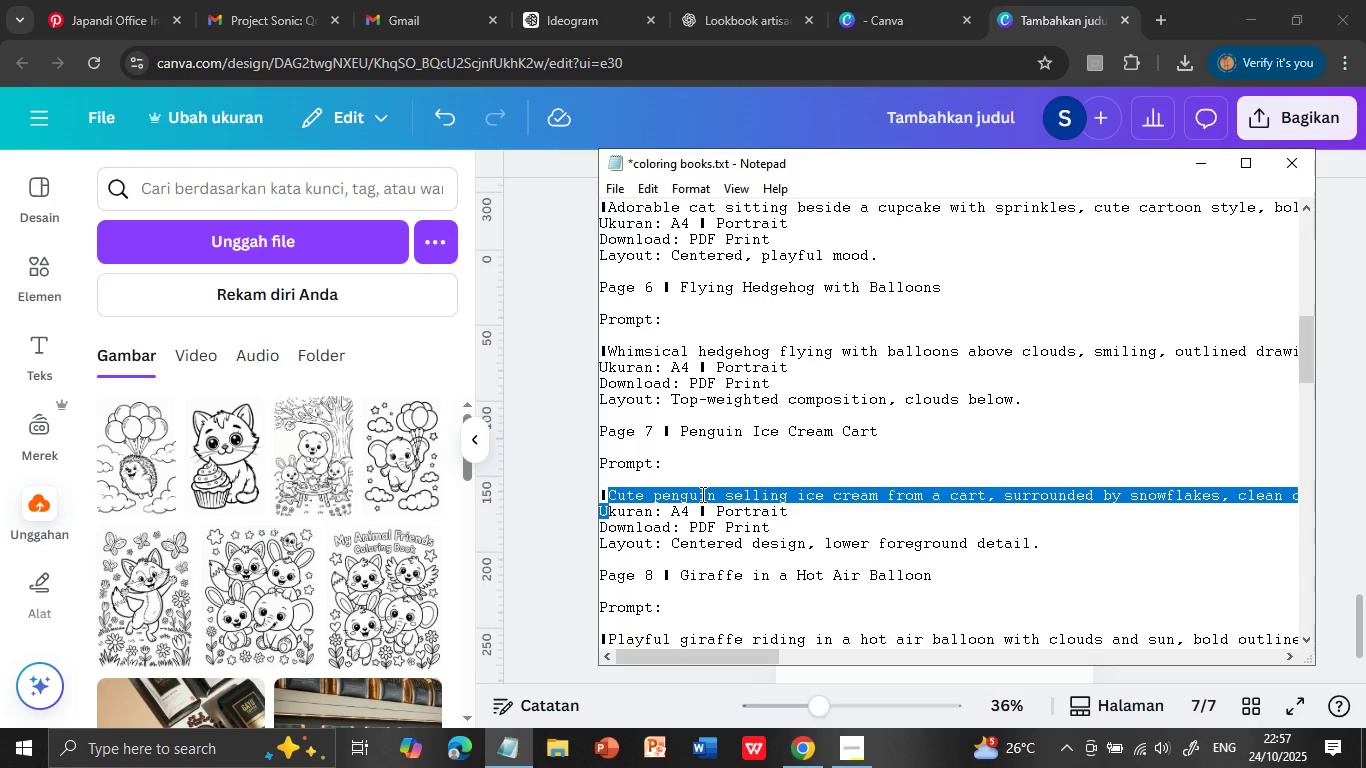 
key(Control+Shift+ControlRight)
 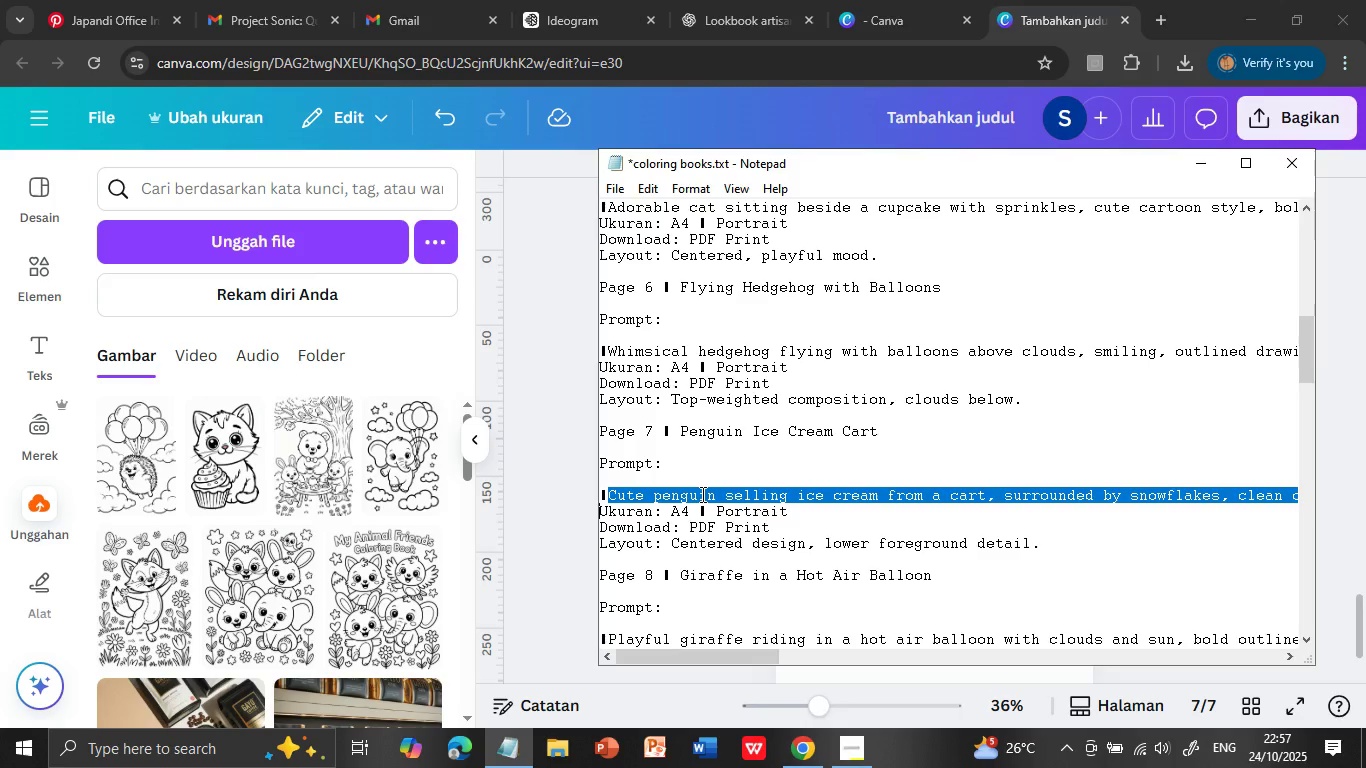 
key(Shift+ArrowLeft)
 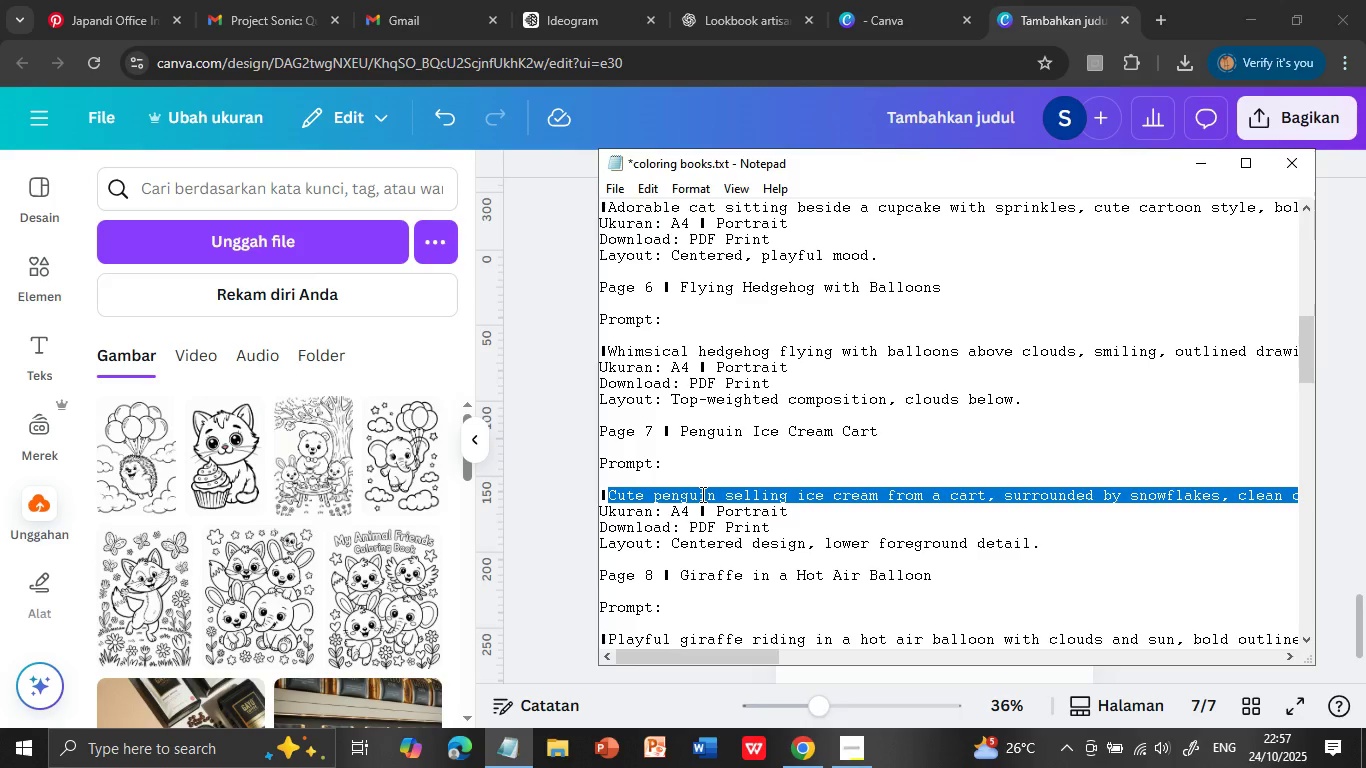 
key(Control+C)
 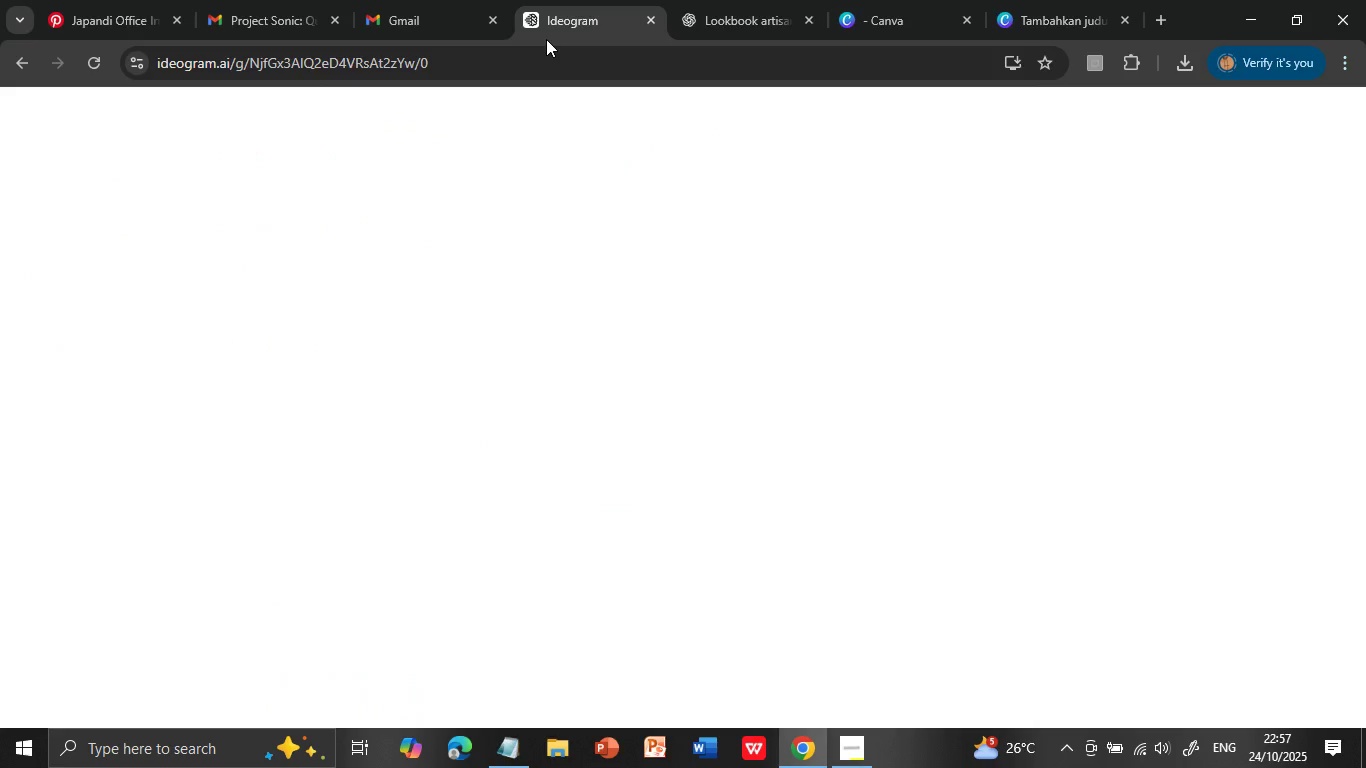 
left_click([545, 10])
 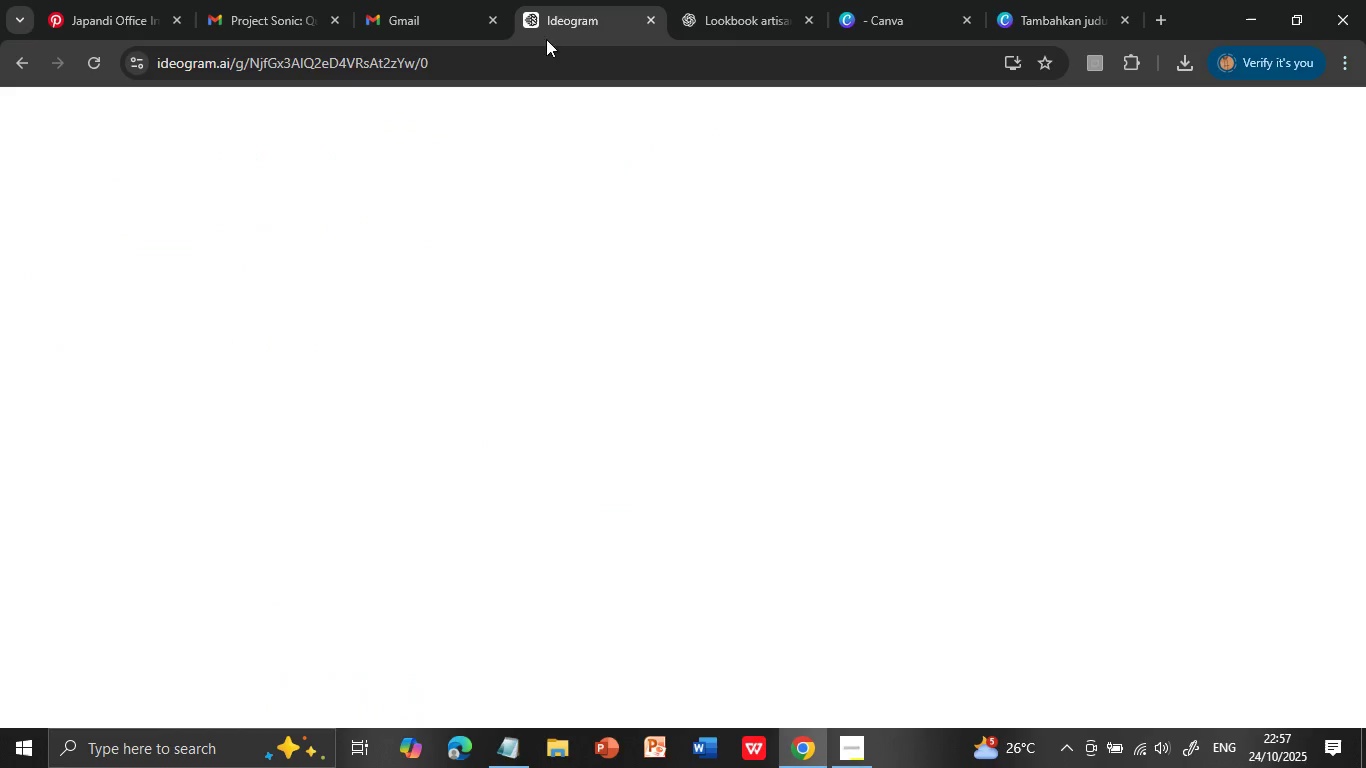 
left_click([636, 127])
 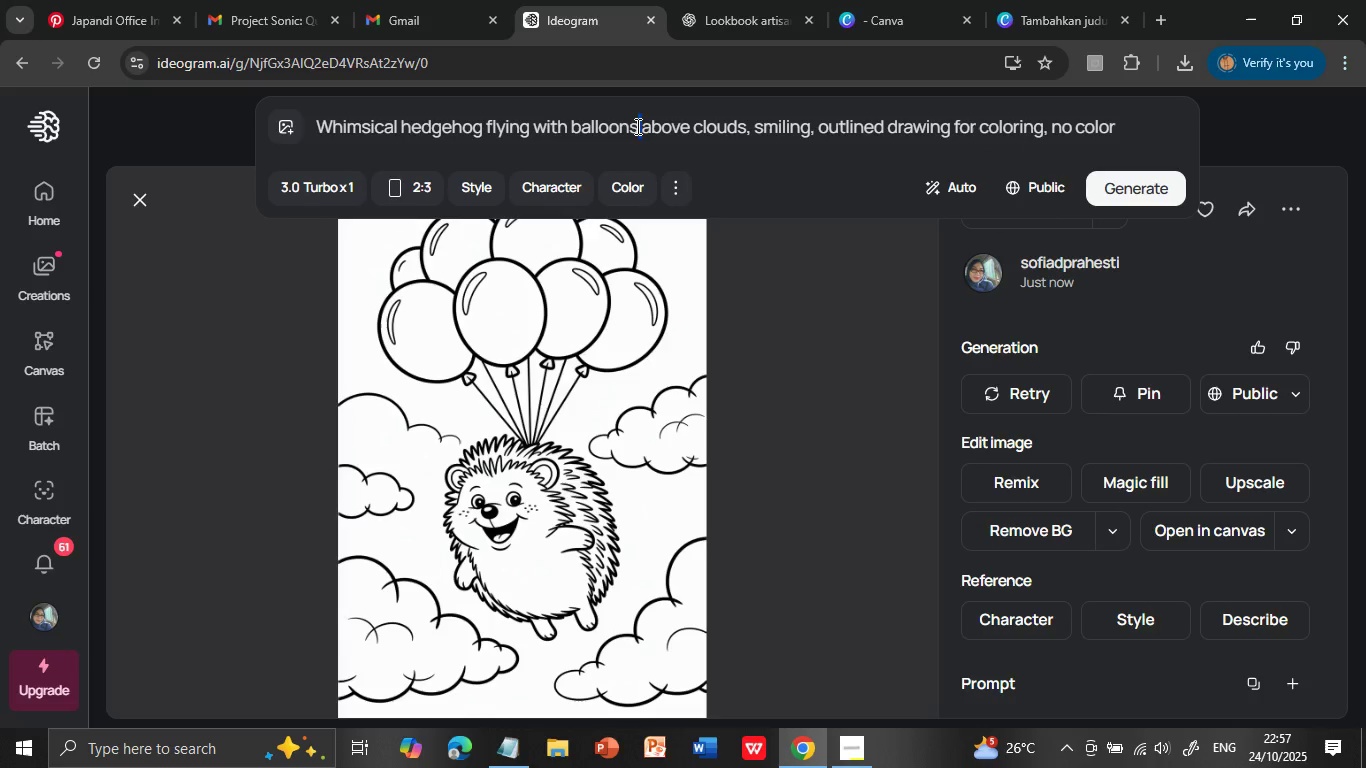 
double_click([636, 126])
 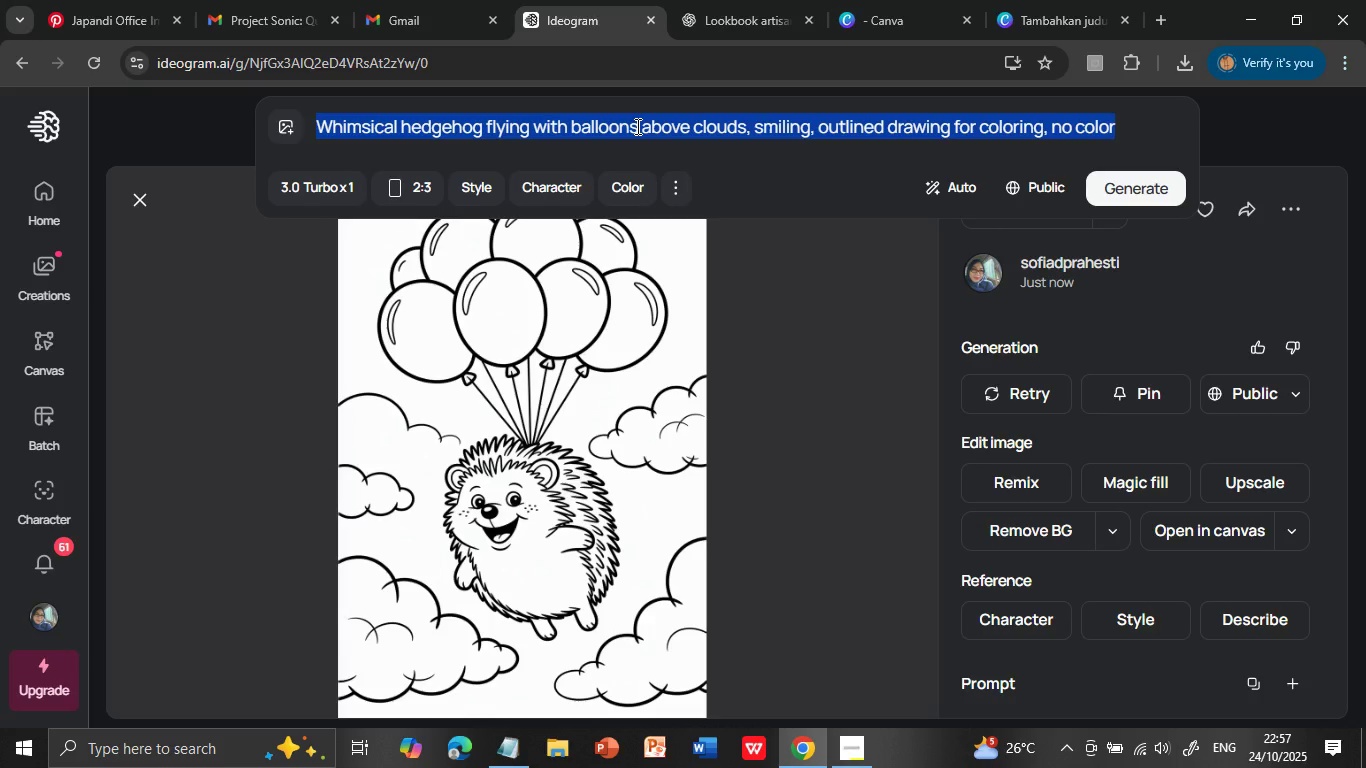 
triple_click([636, 126])
 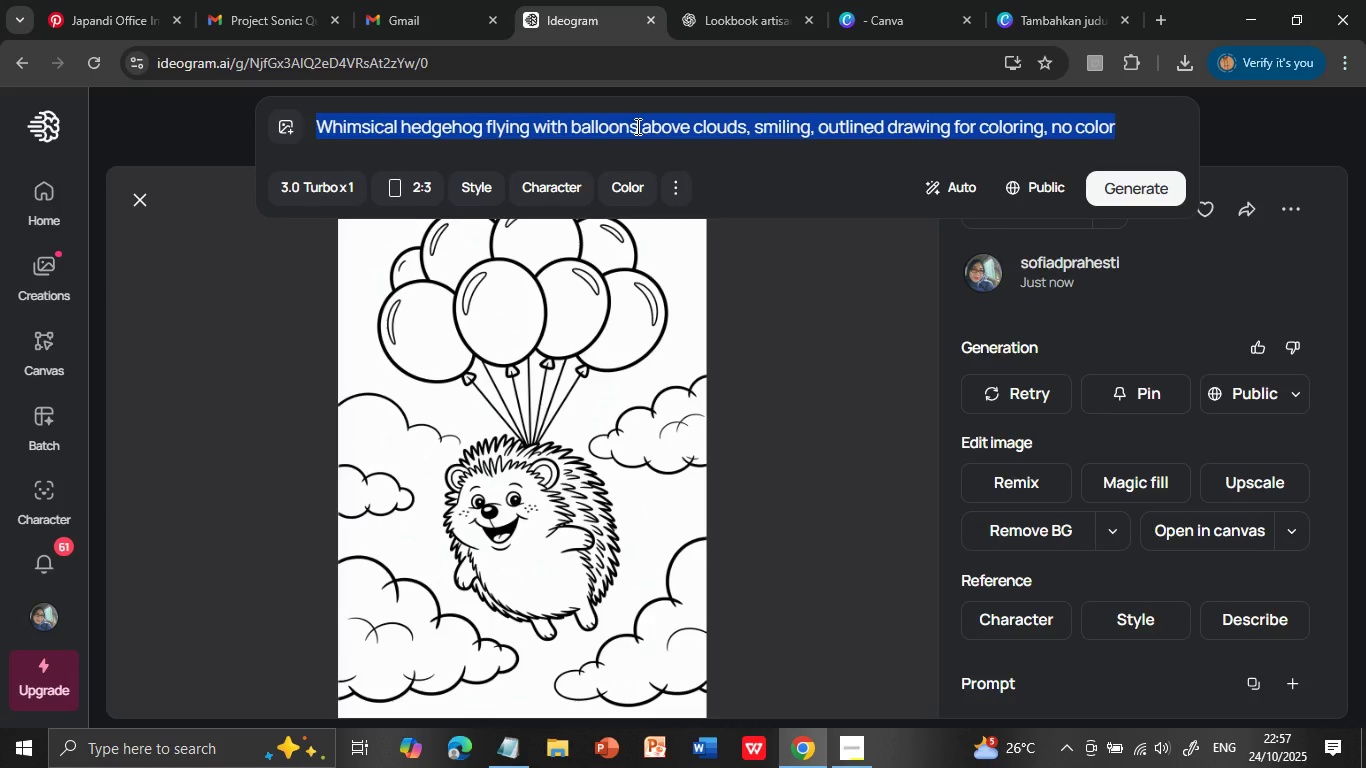 
hold_key(key=ControlLeft, duration=0.97)
 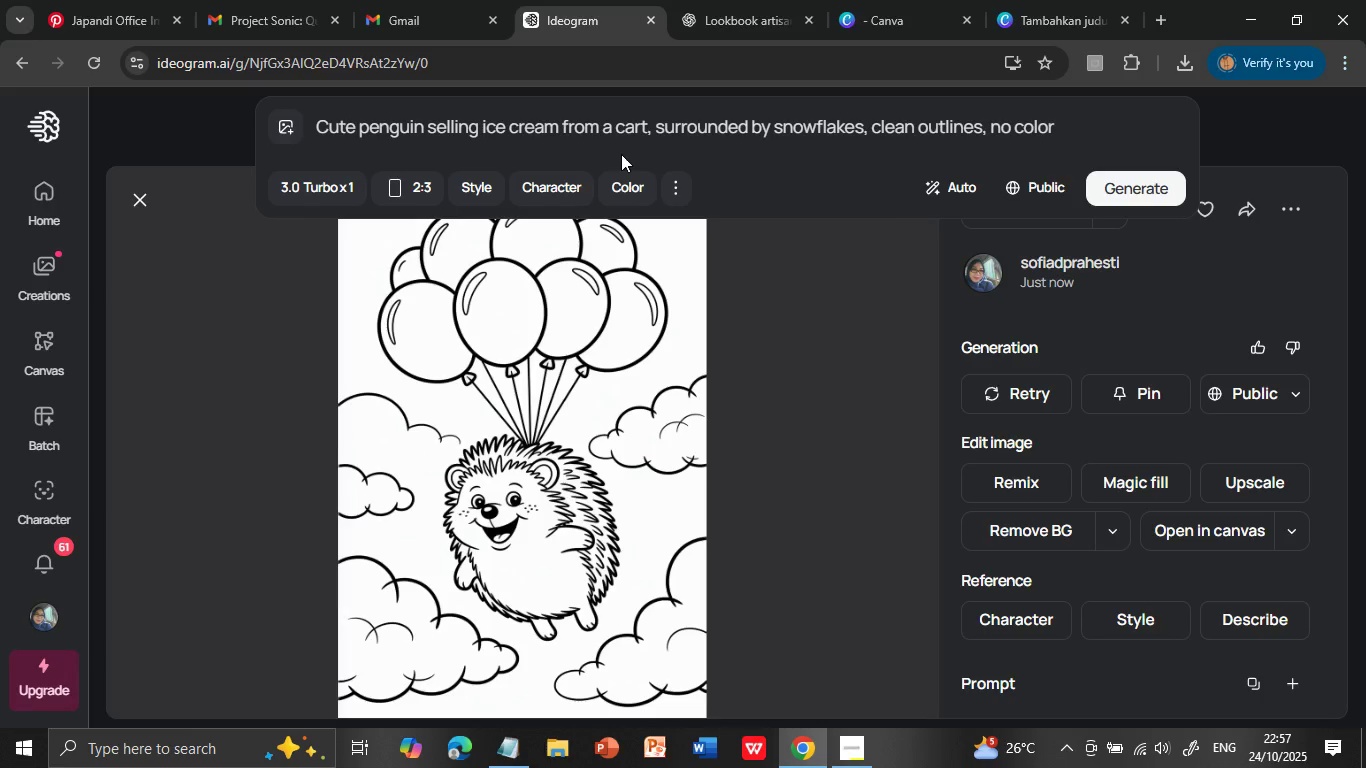 
hold_key(key=V, duration=0.61)
 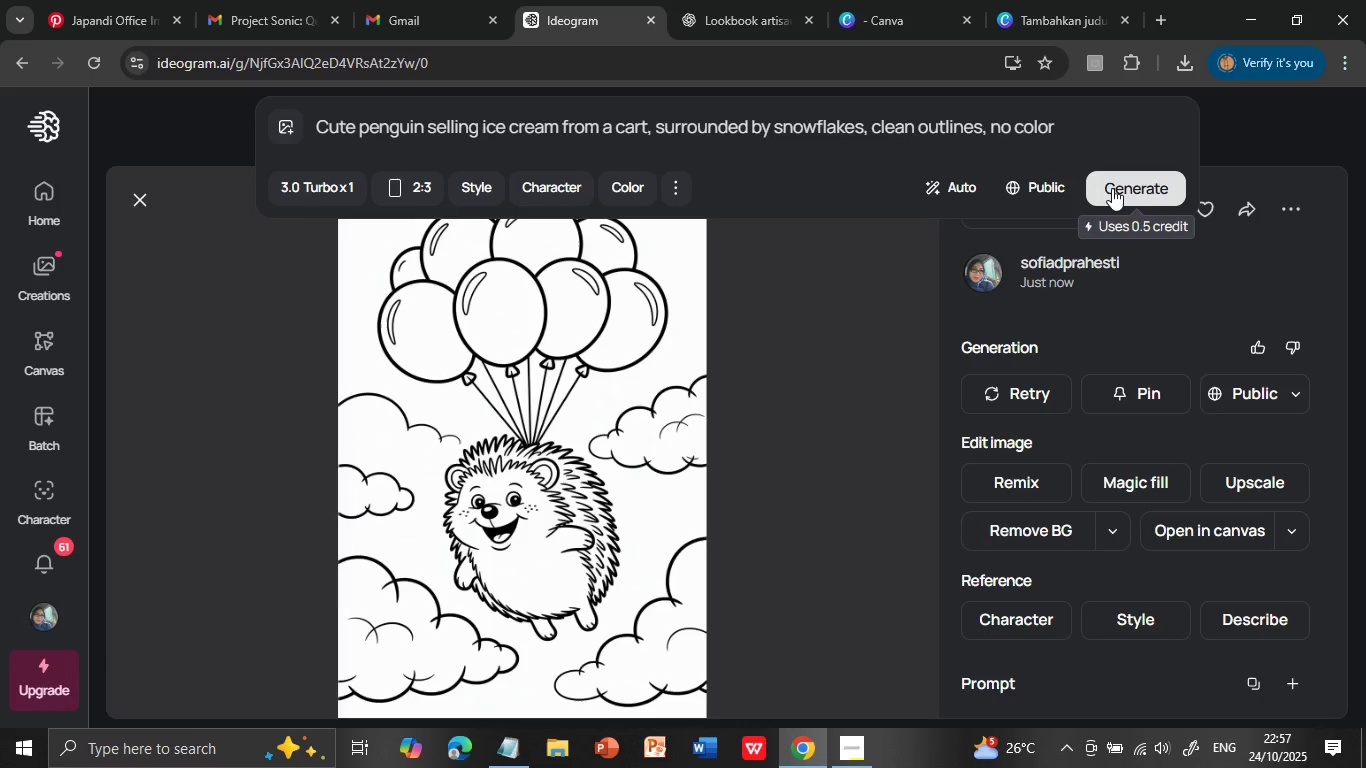 
key(Backspace)
key(Backspace)
type(, NO CLR)
 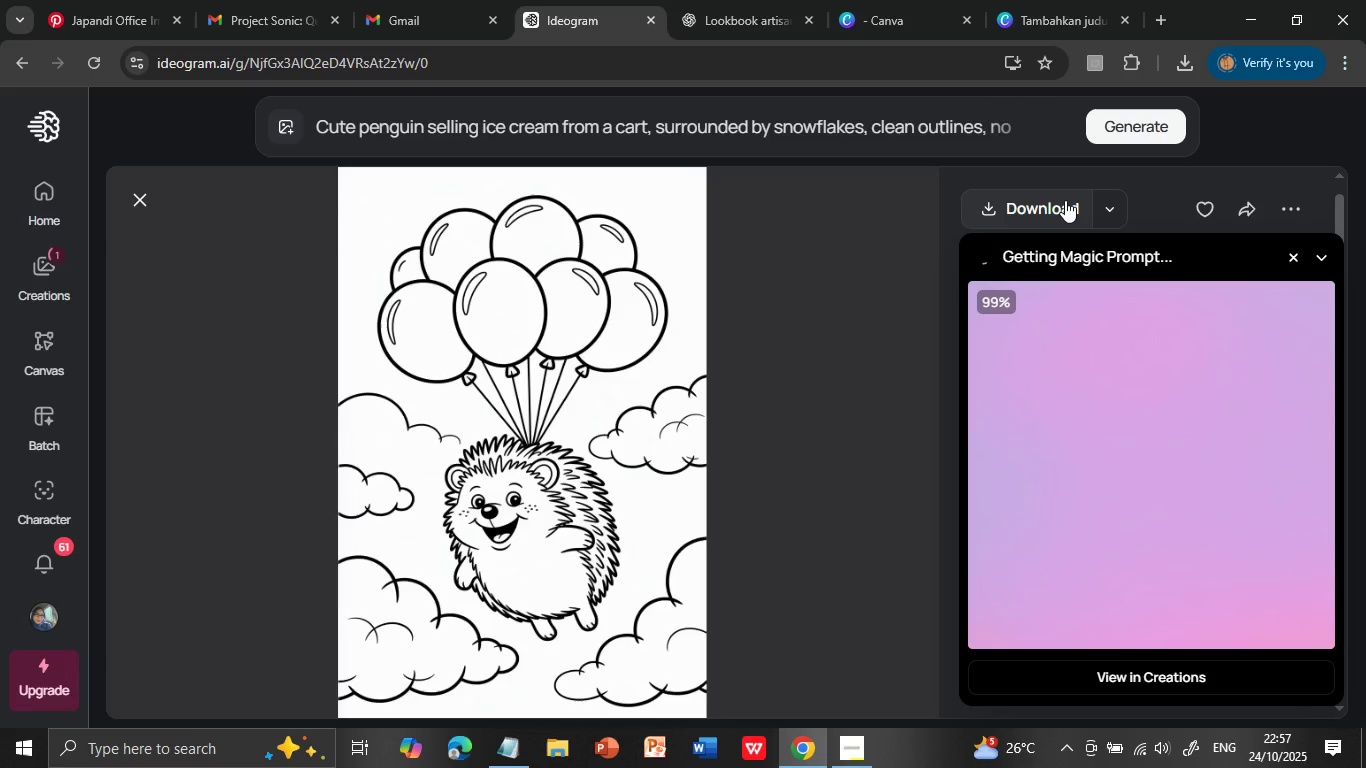 
left_click([1112, 188])